 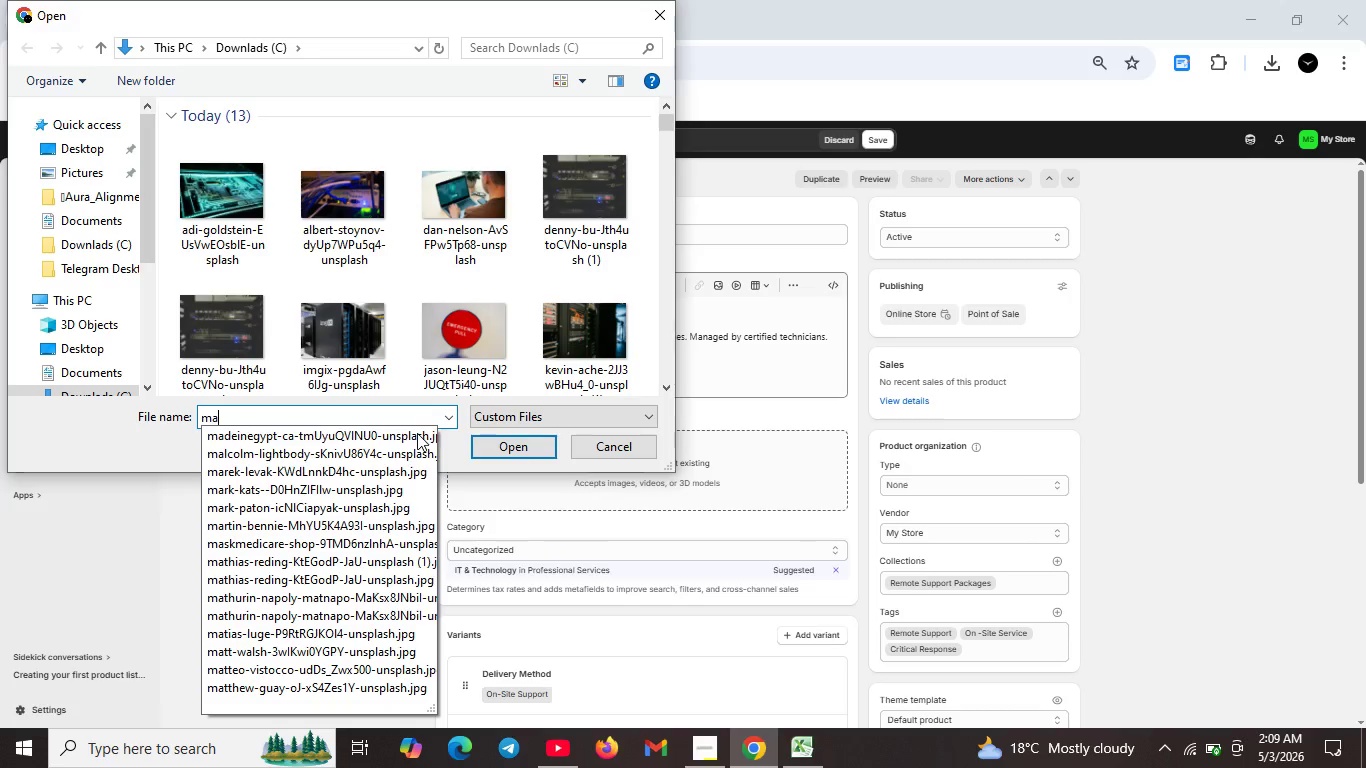 
type(tt)
 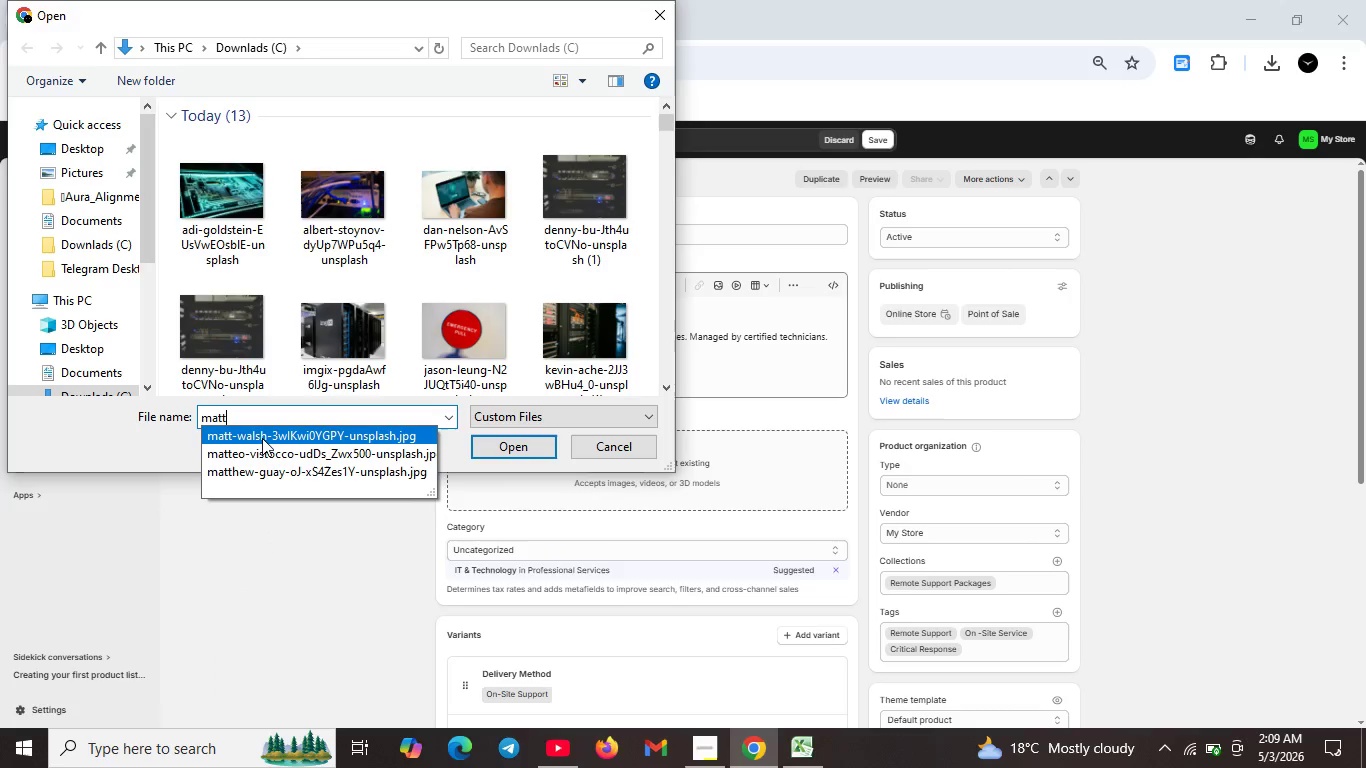 
left_click([262, 438])
 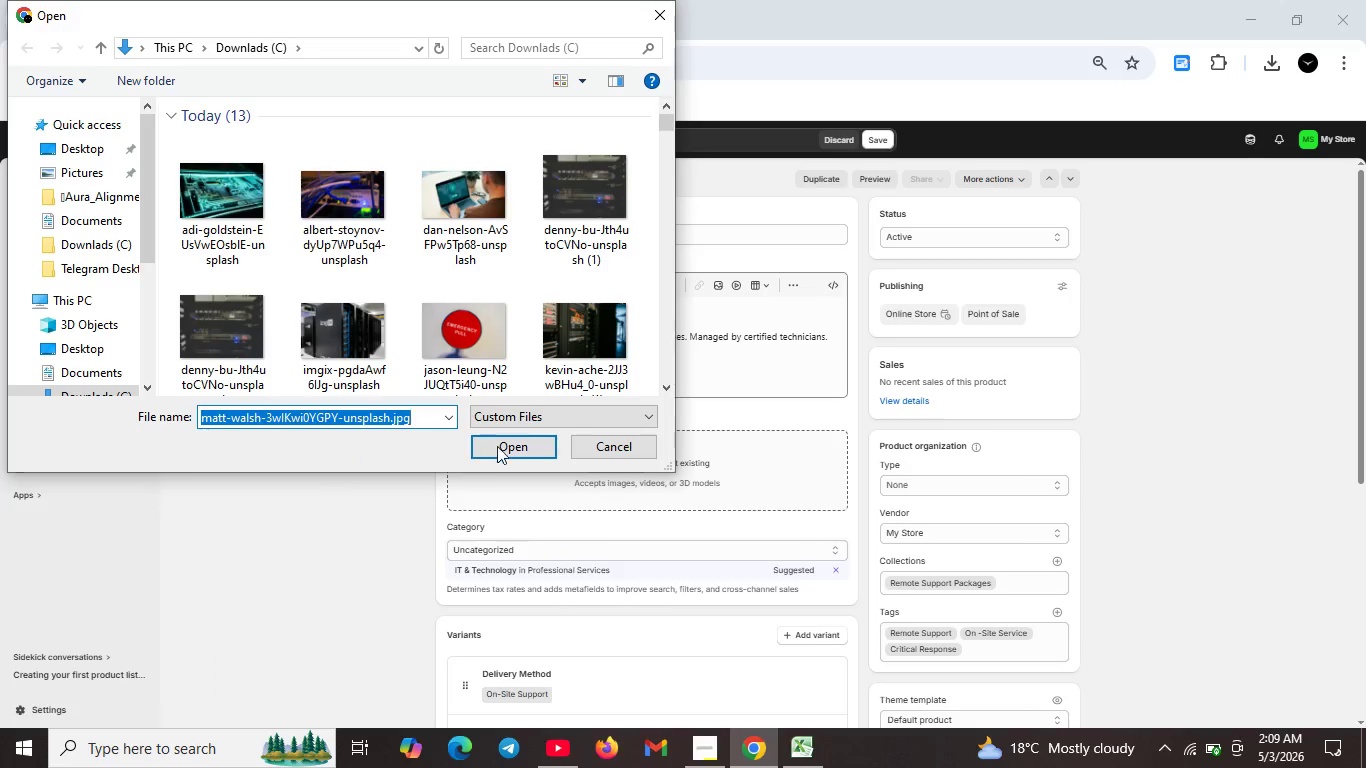 
left_click([502, 445])
 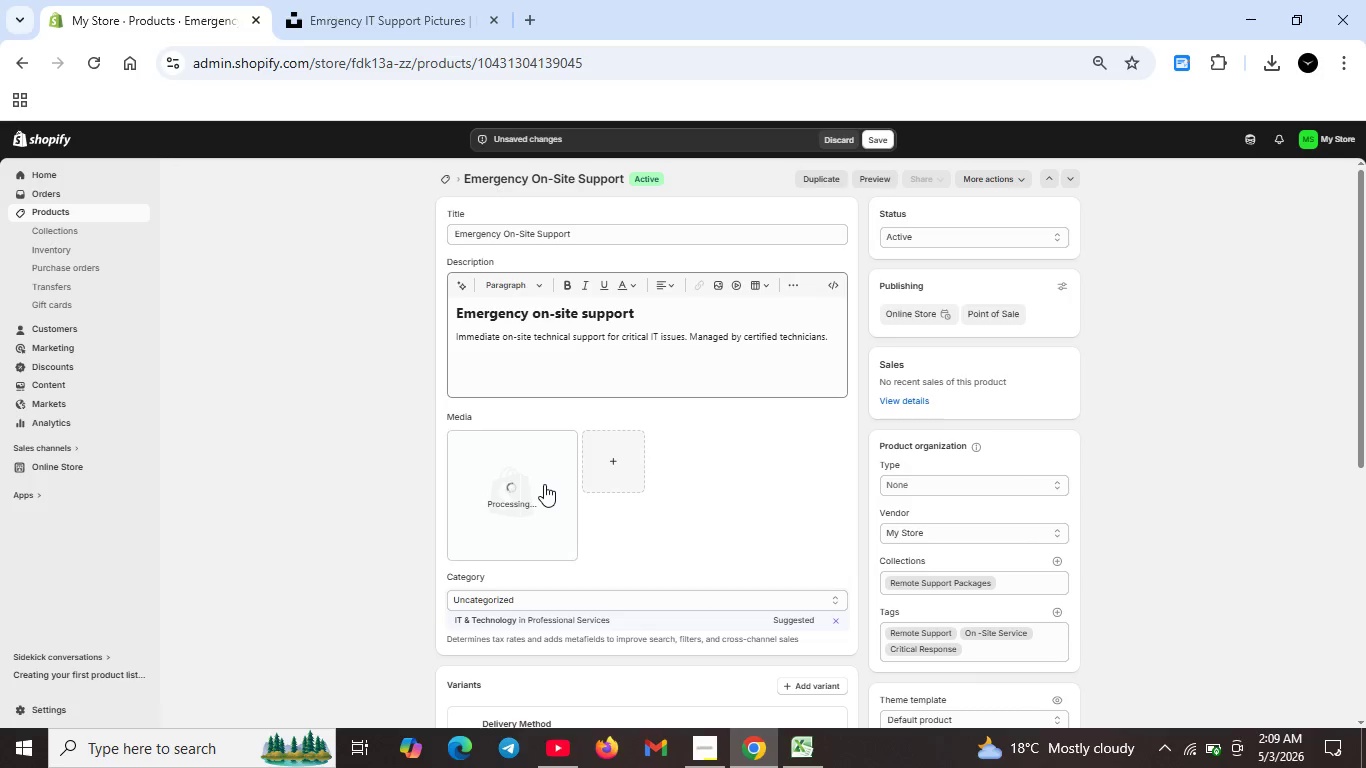 
wait(15.02)
 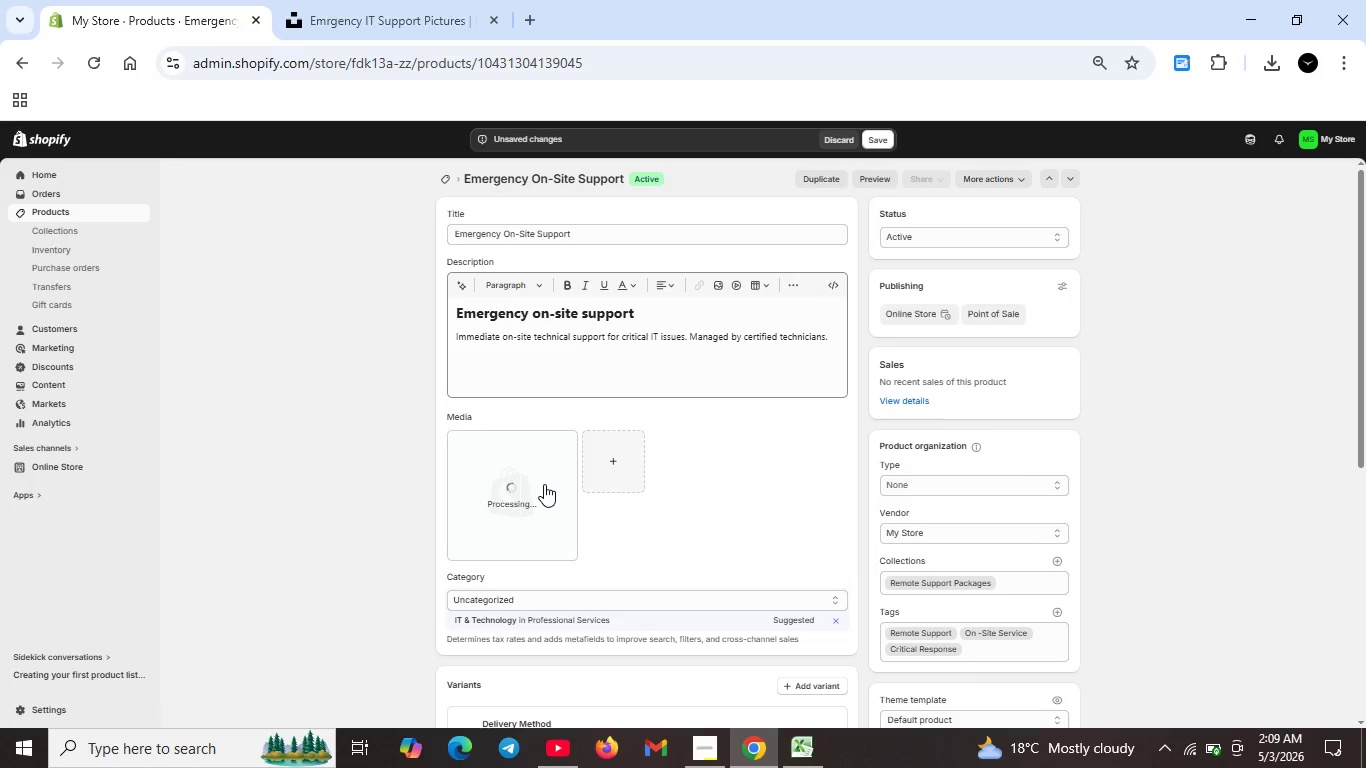 
double_click([523, 514])
 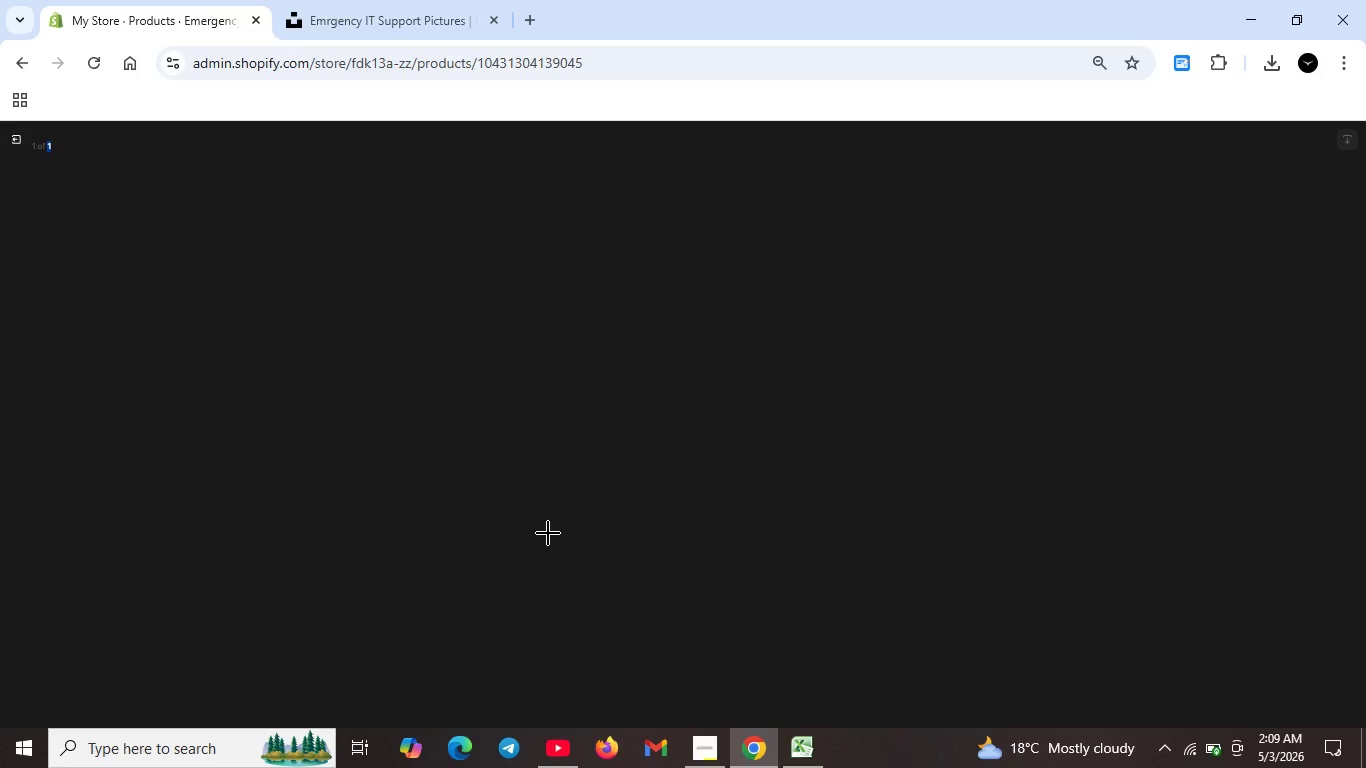 
wait(11.25)
 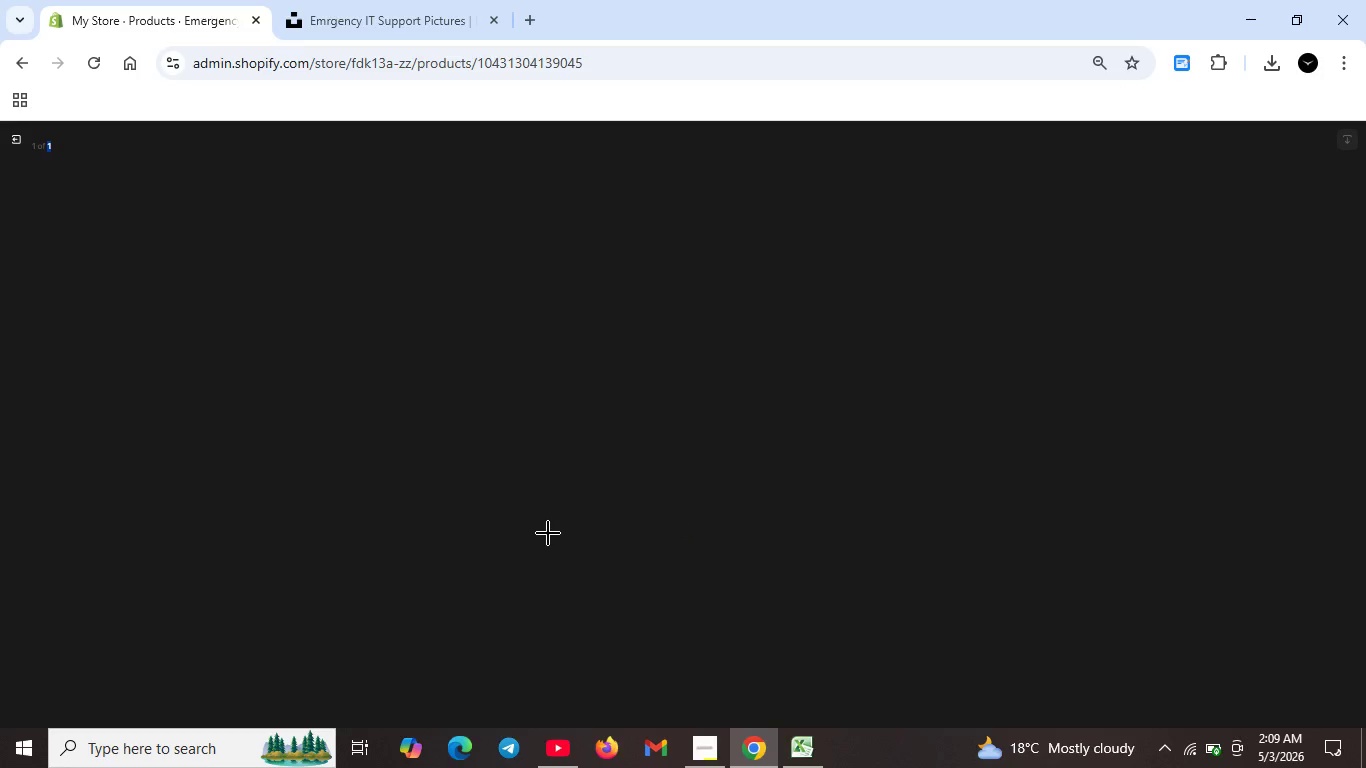 
left_click([1238, 298])
 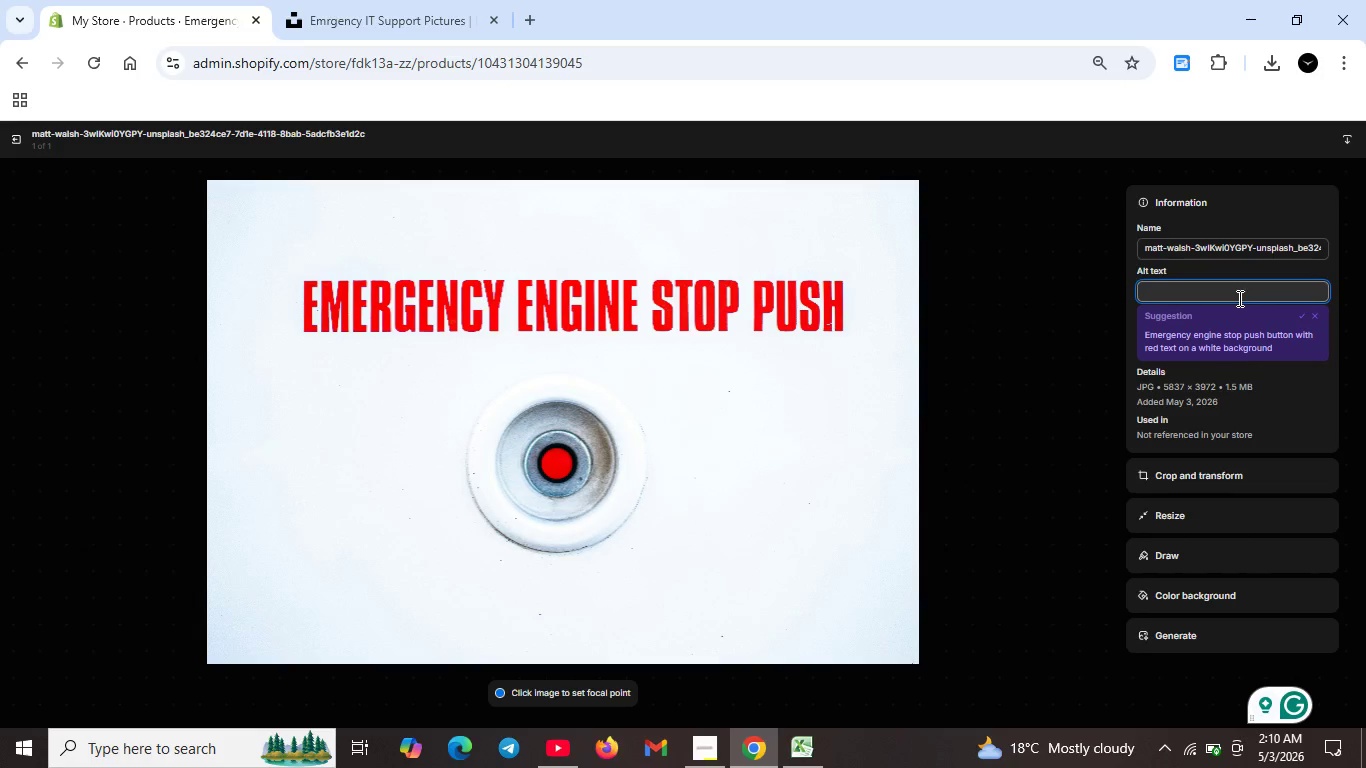 
wait(10.19)
 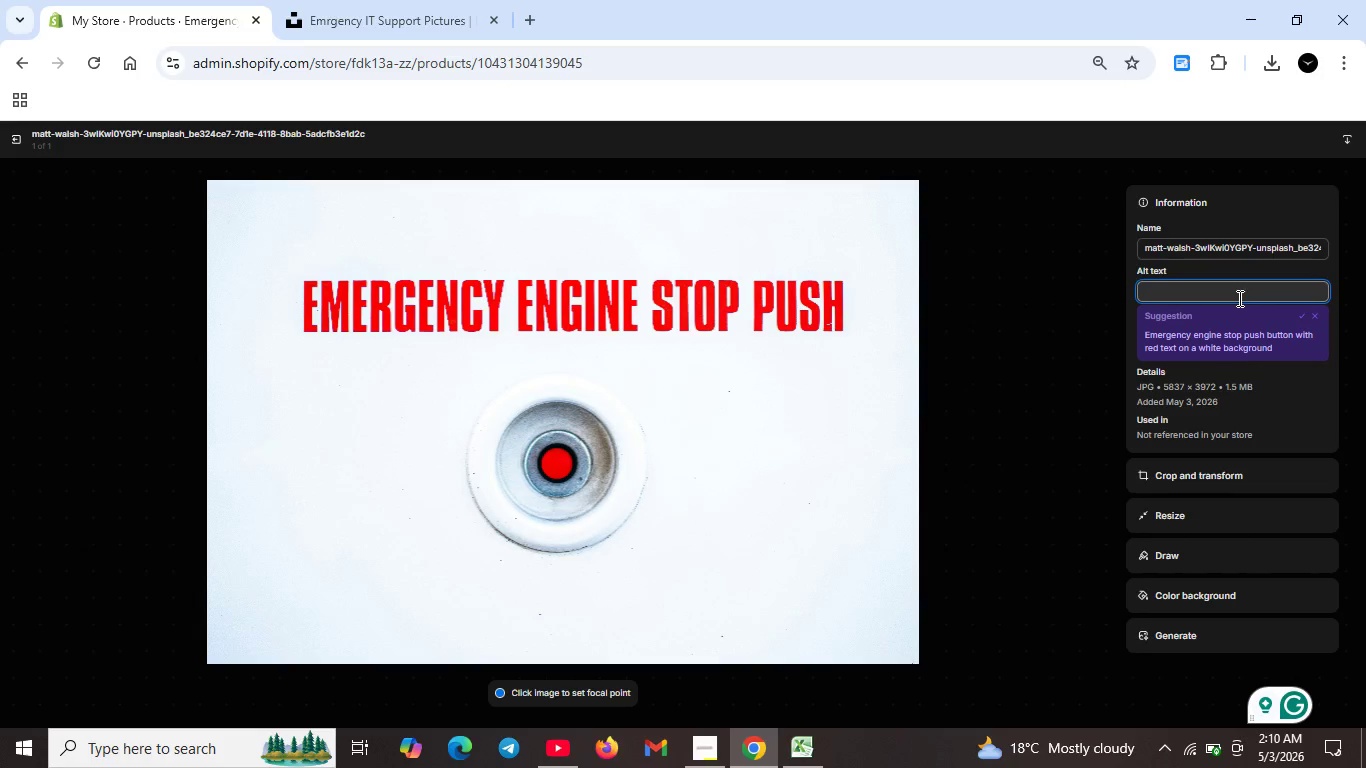 
type(Emergec)
key(Backspace)
key(Backspace)
type(ency on site support service for IT critical issues.)
 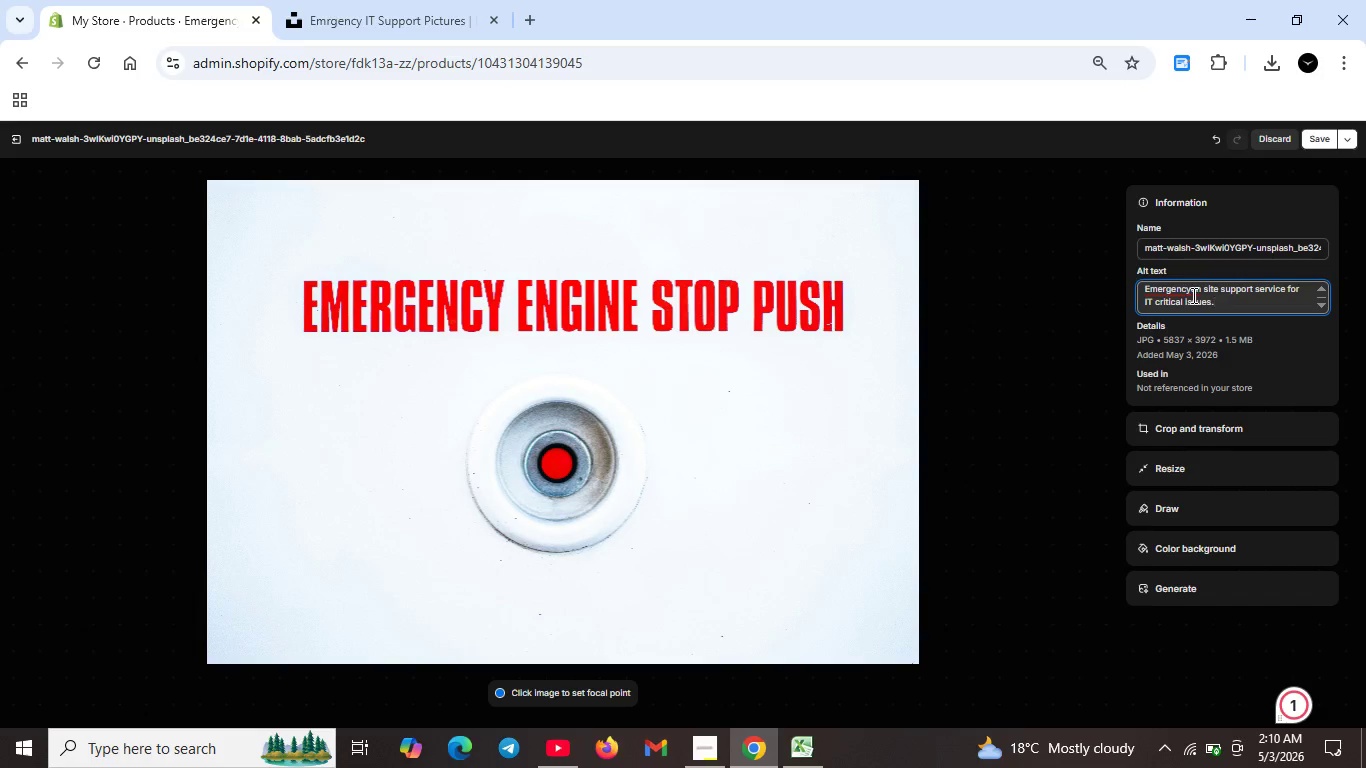 
left_click([1188, 293])
 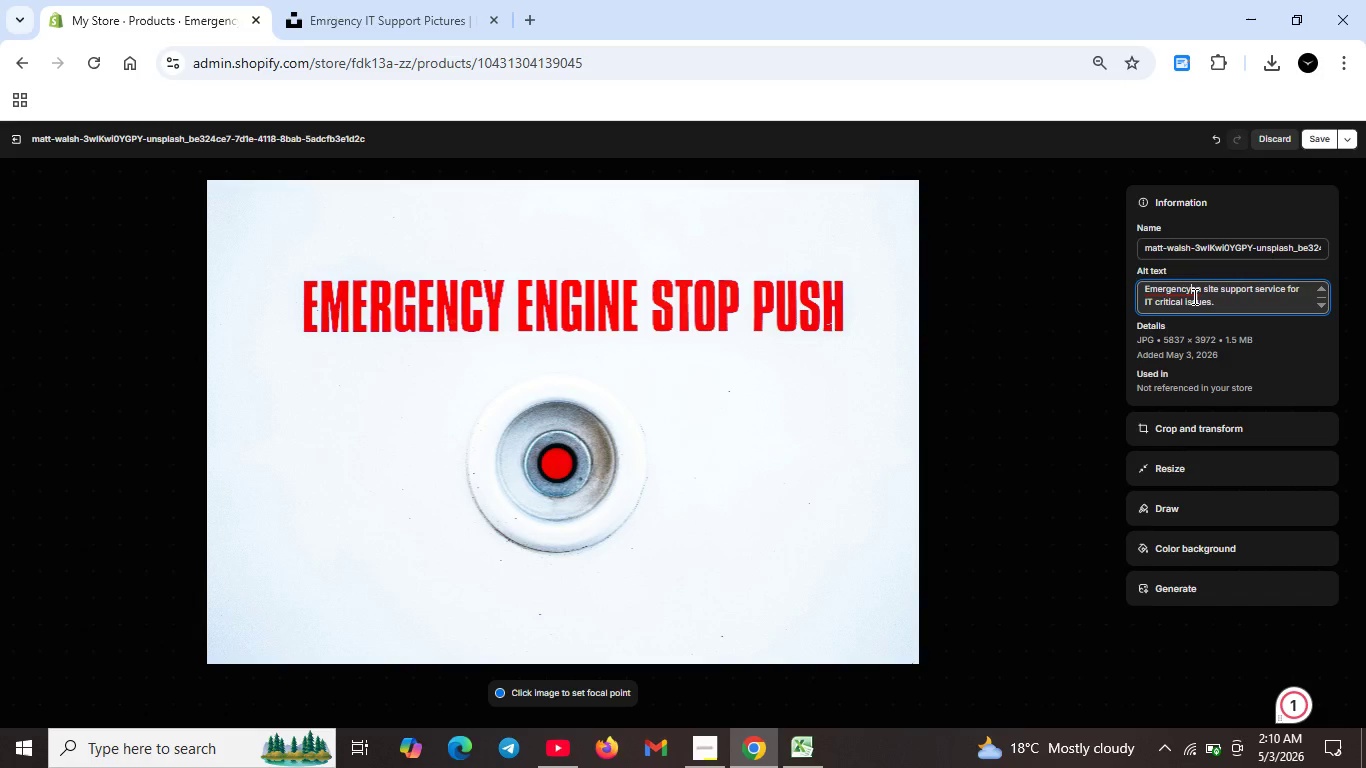 
left_click([1193, 296])
 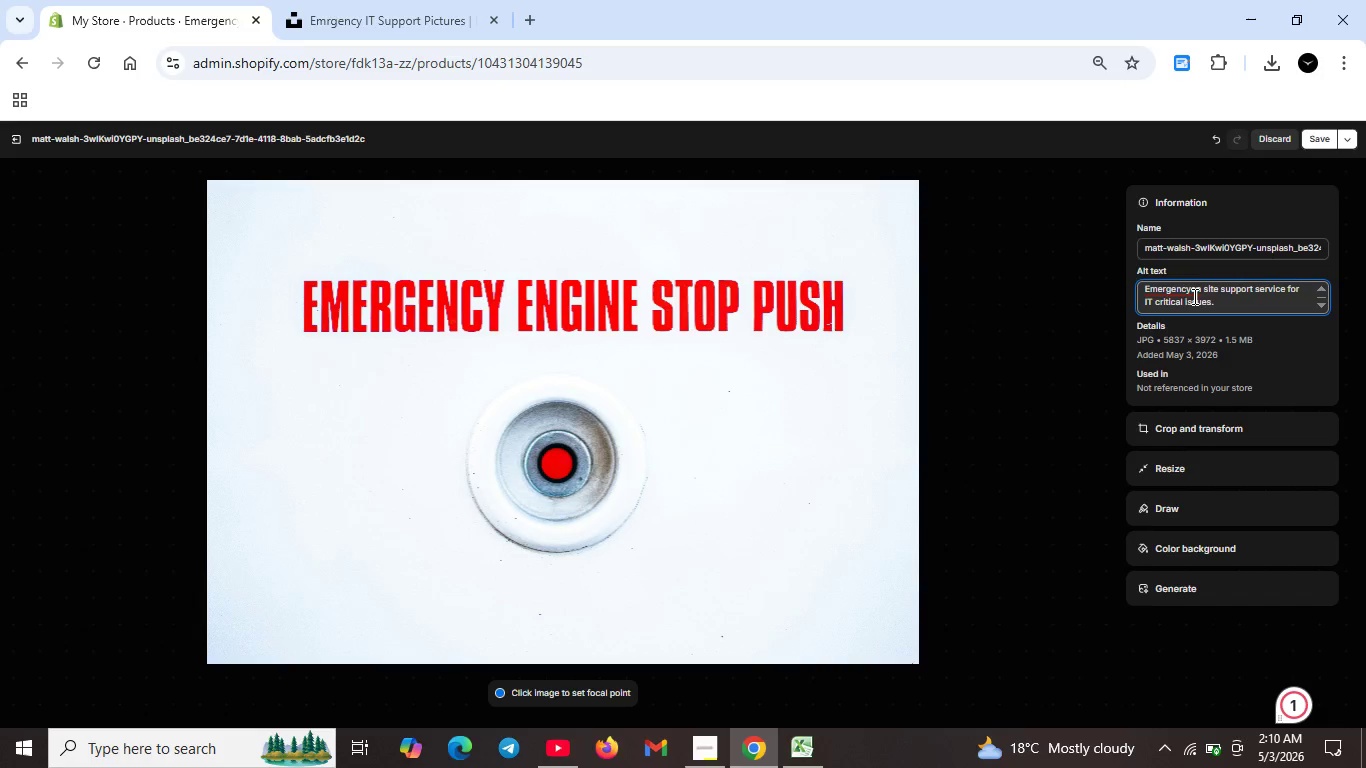 
key(Space)
 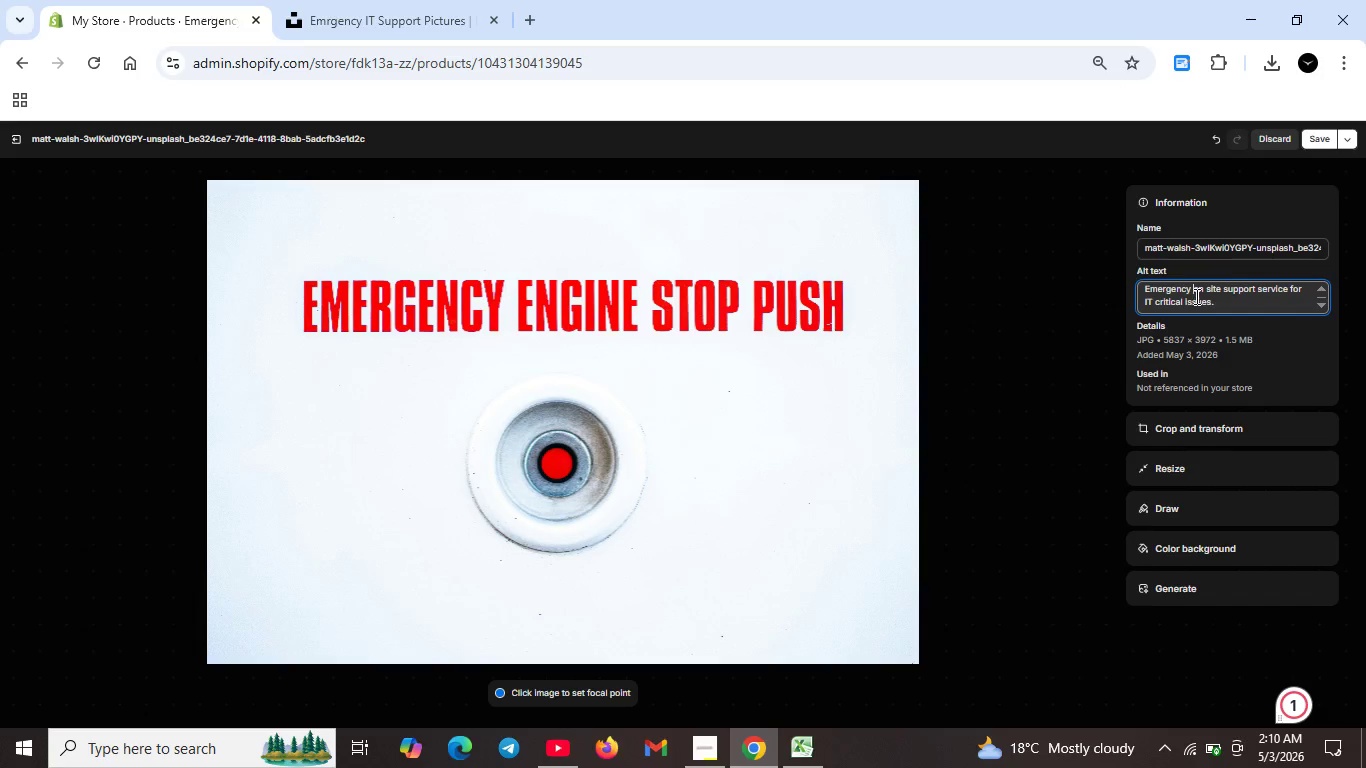 
scroll: coordinate [1277, 298], scroll_direction: up, amount: 5.0
 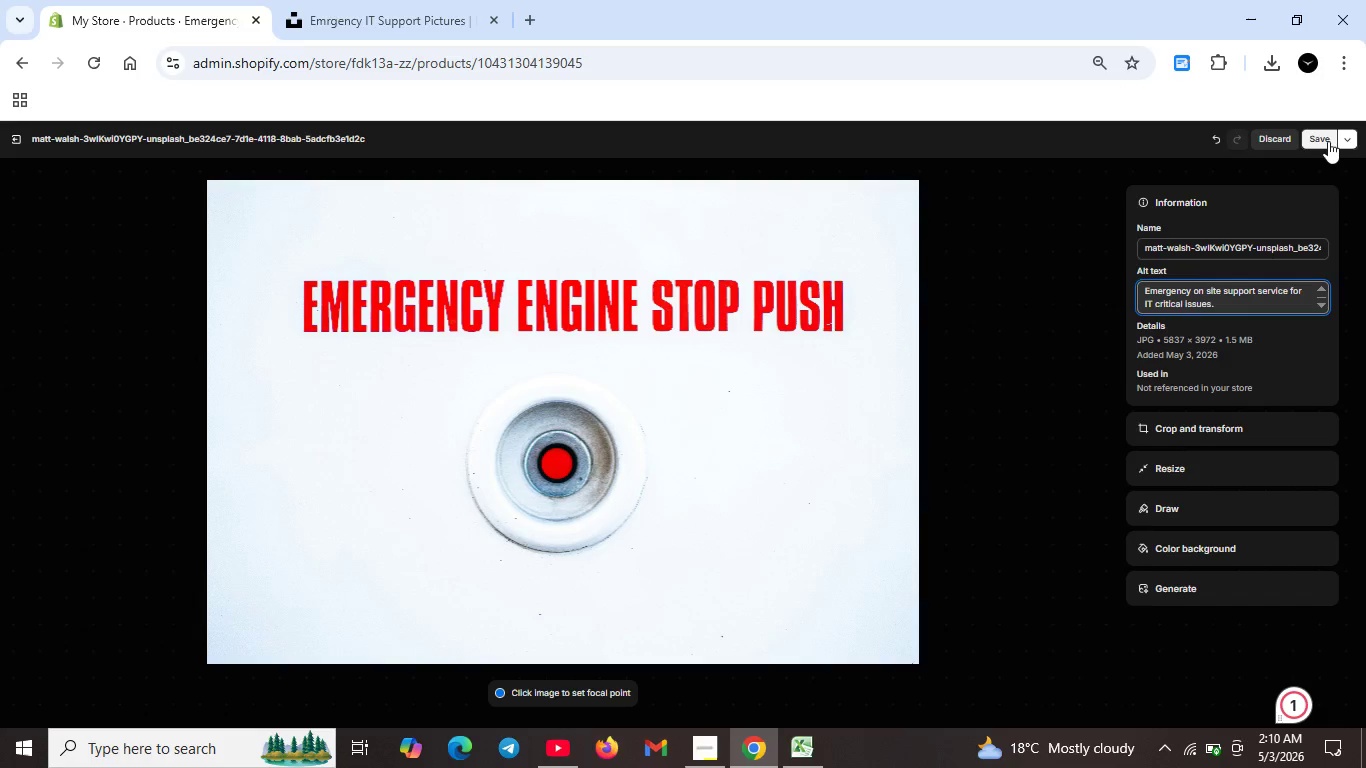 
left_click([1328, 141])
 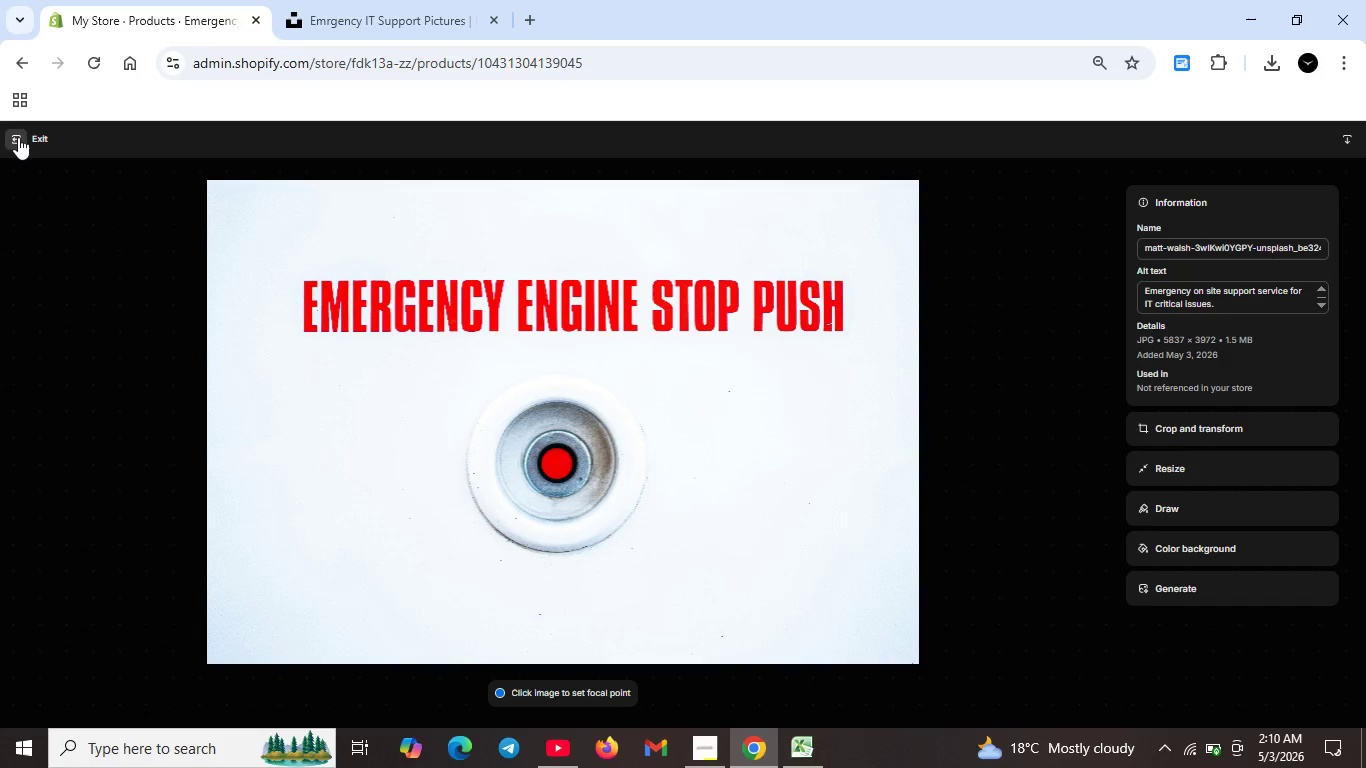 
wait(6.36)
 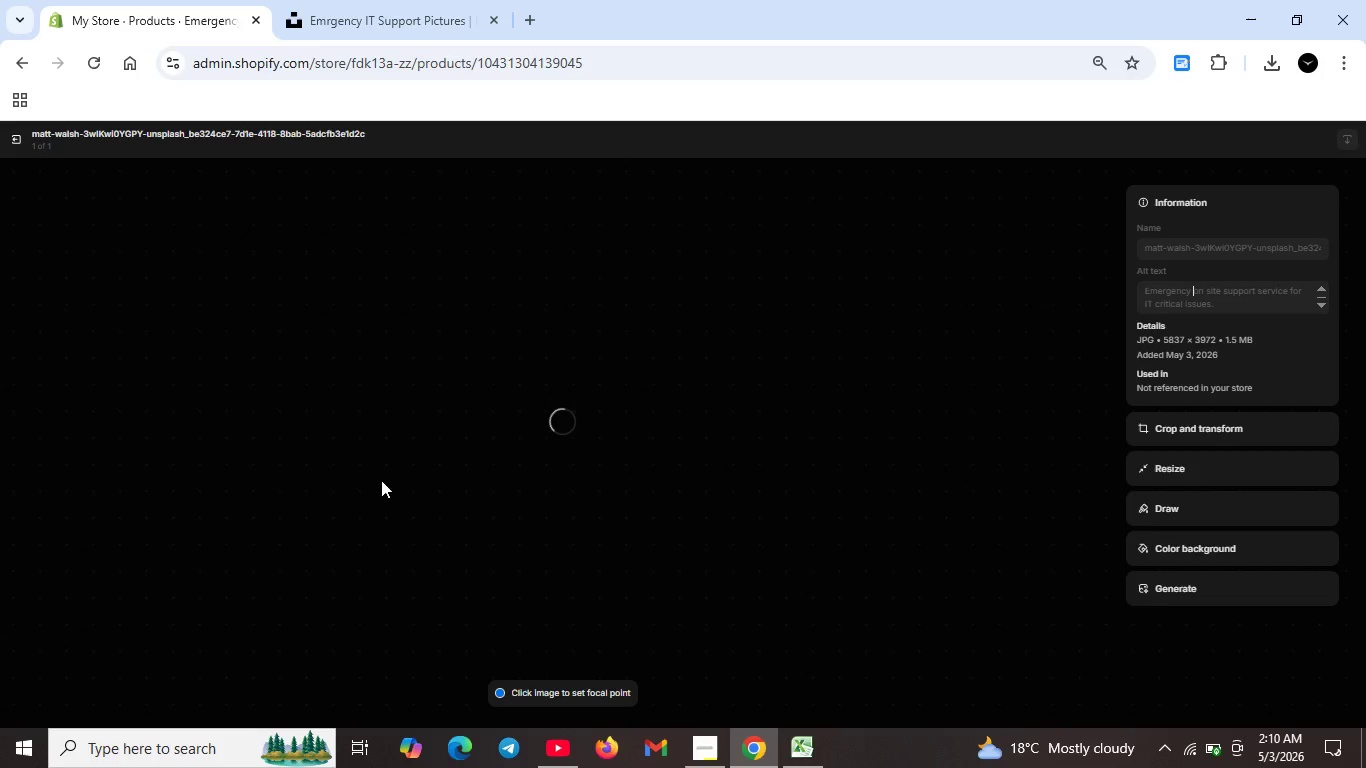 
left_click([16, 137])
 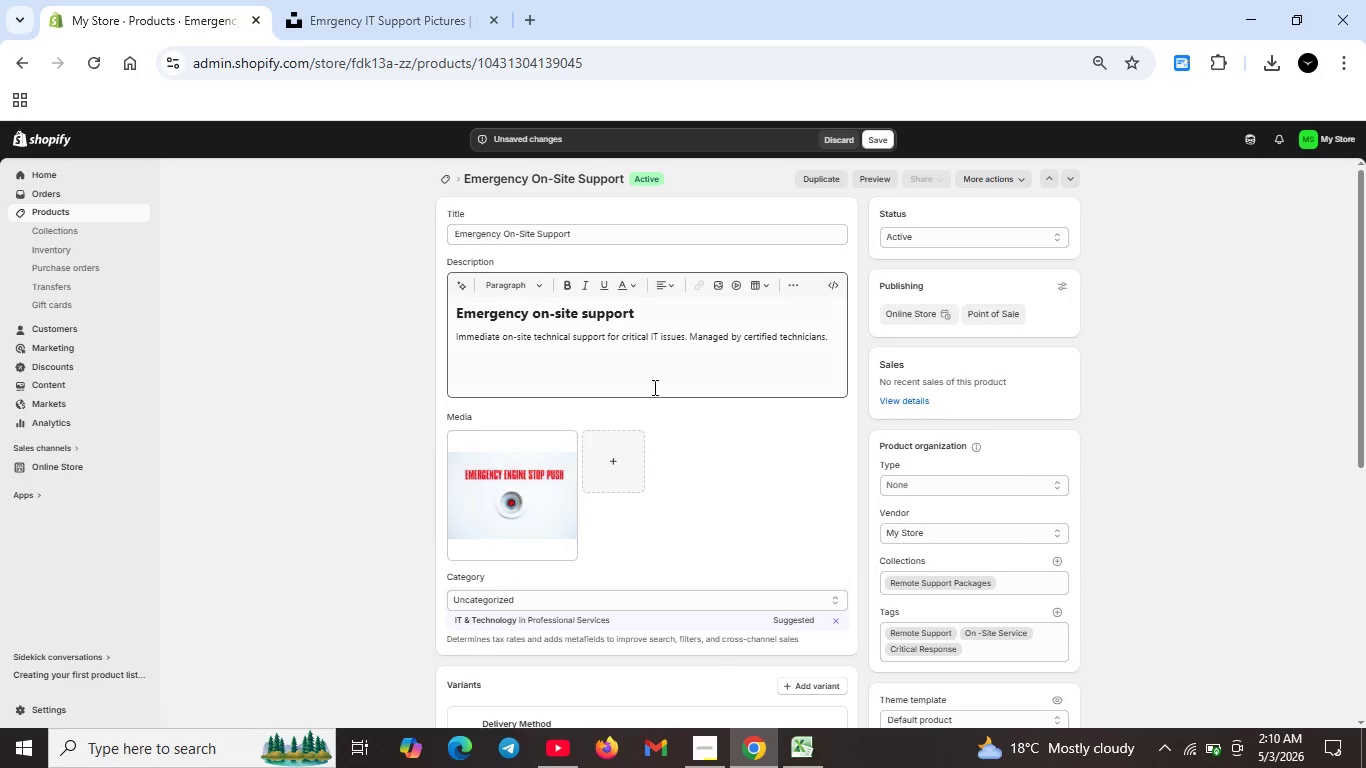 
scroll: coordinate [691, 380], scroll_direction: down, amount: 6.0
 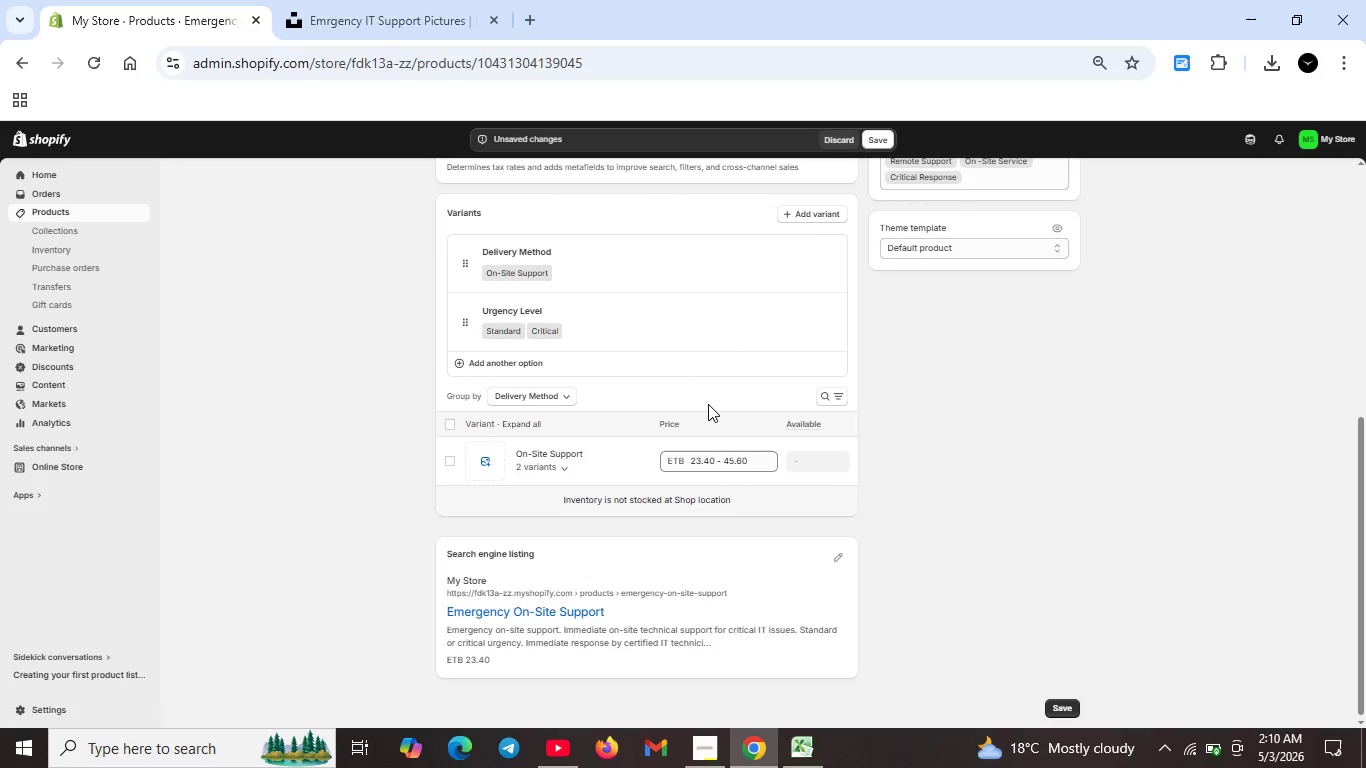 
scroll: coordinate [796, 293], scroll_direction: up, amount: 4.0
 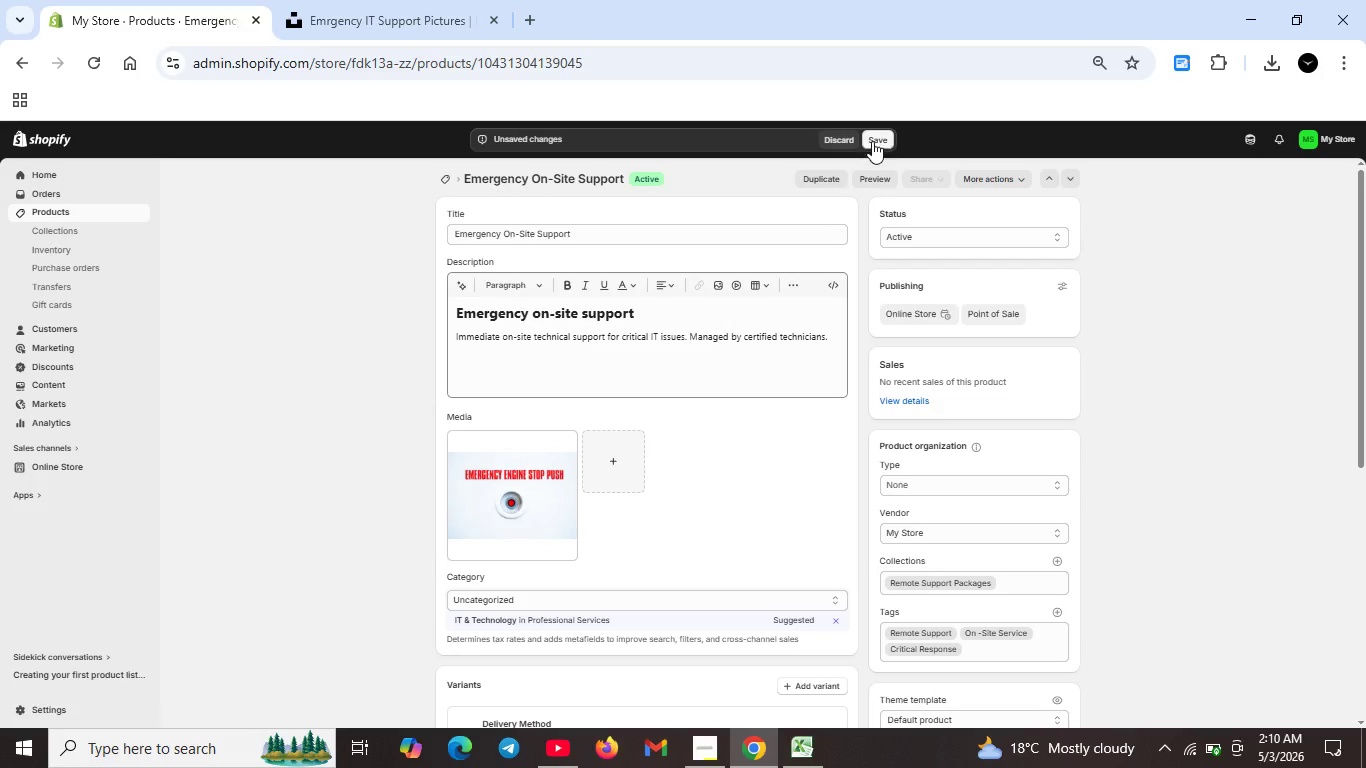 
left_click([872, 141])
 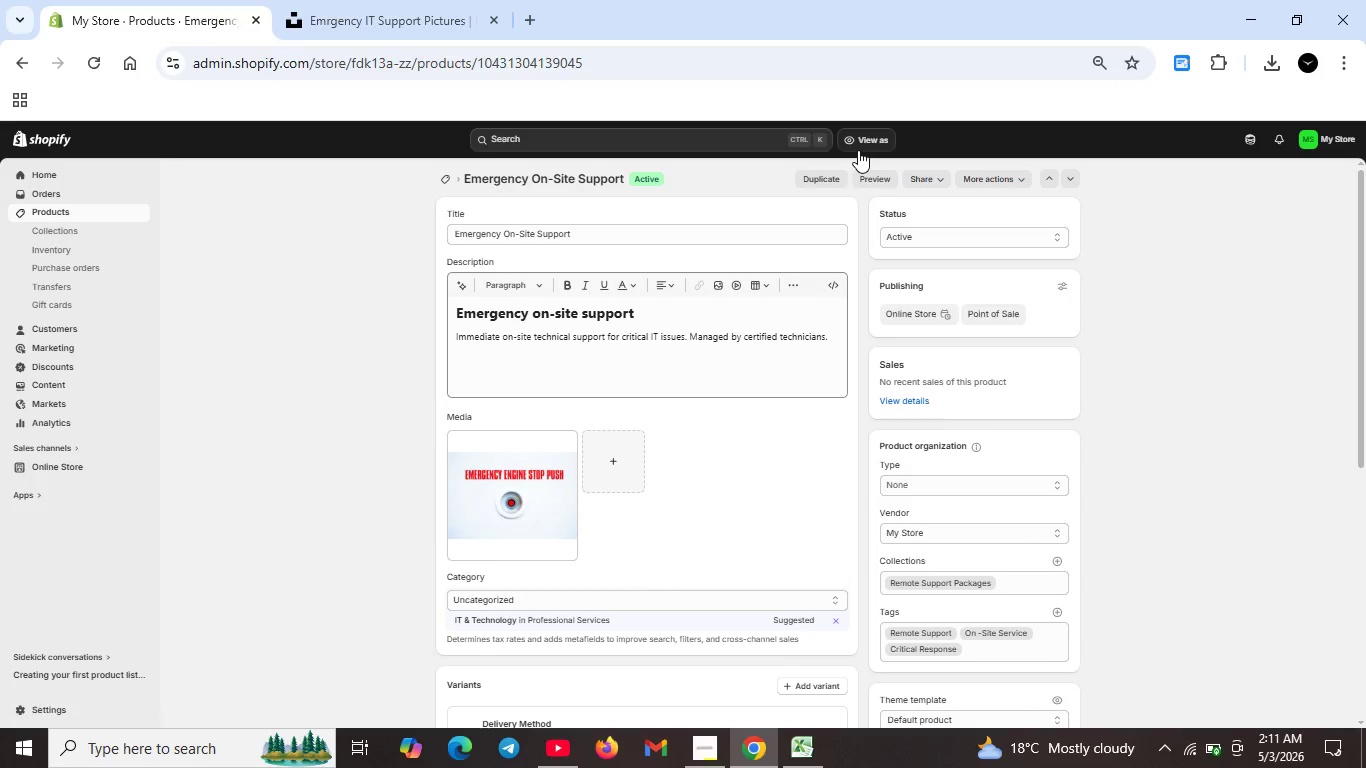 
wait(22.19)
 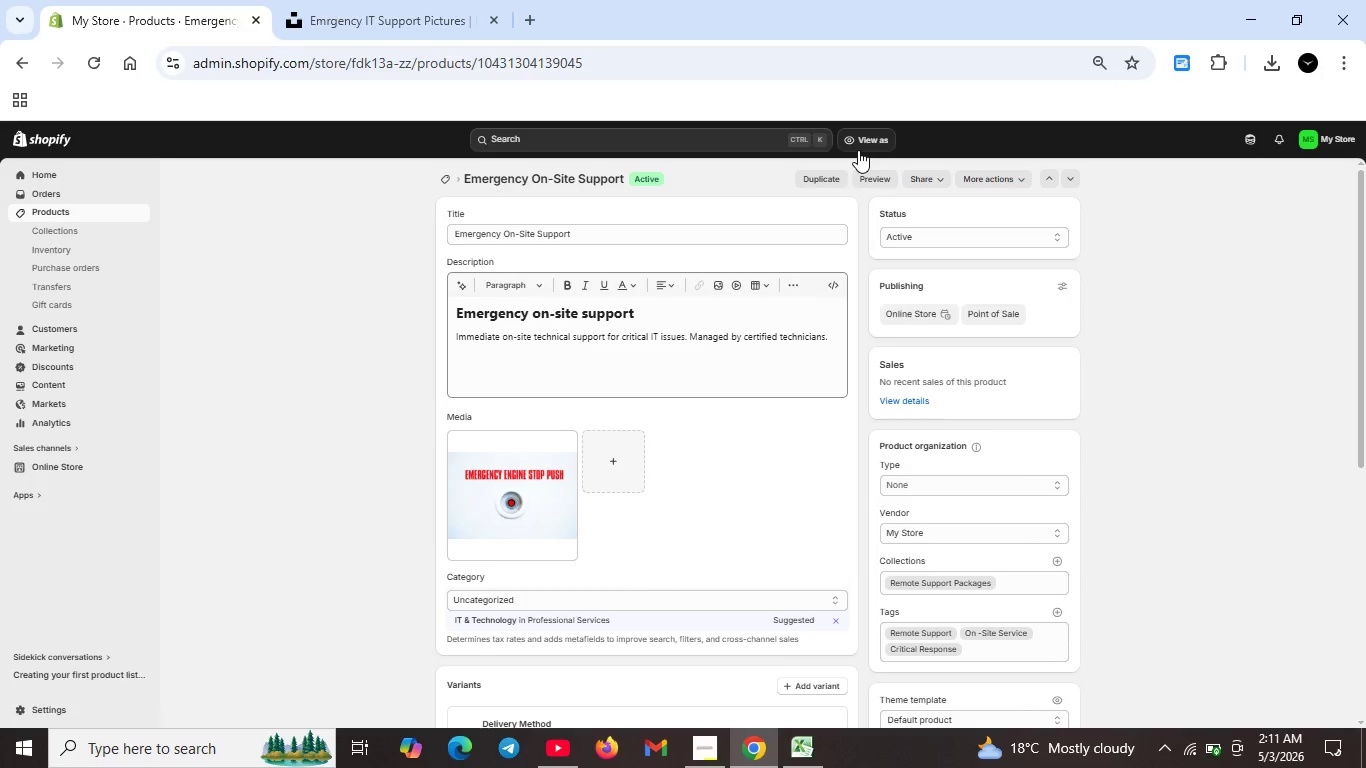 
scroll: coordinate [667, 423], scroll_direction: down, amount: 3.0
 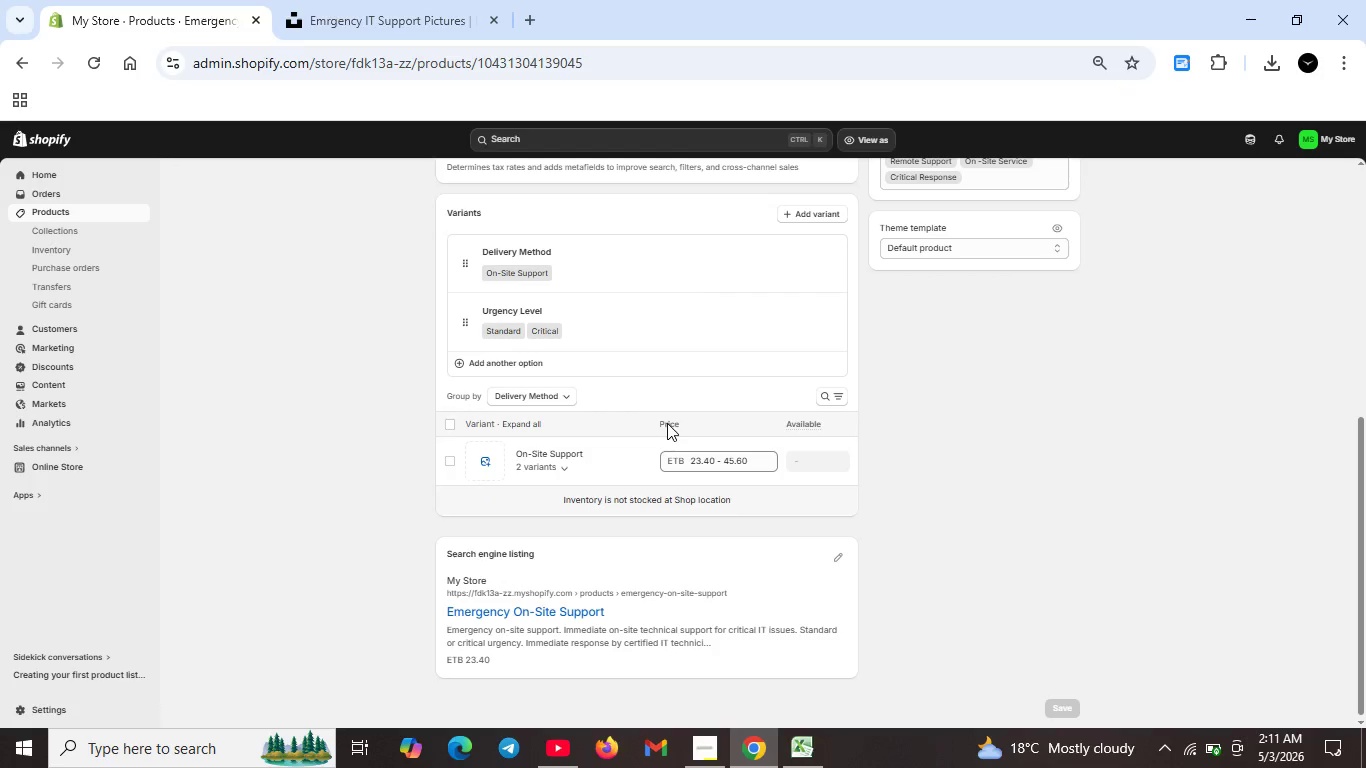 
scroll: coordinate [539, 339], scroll_direction: up, amount: 7.0
 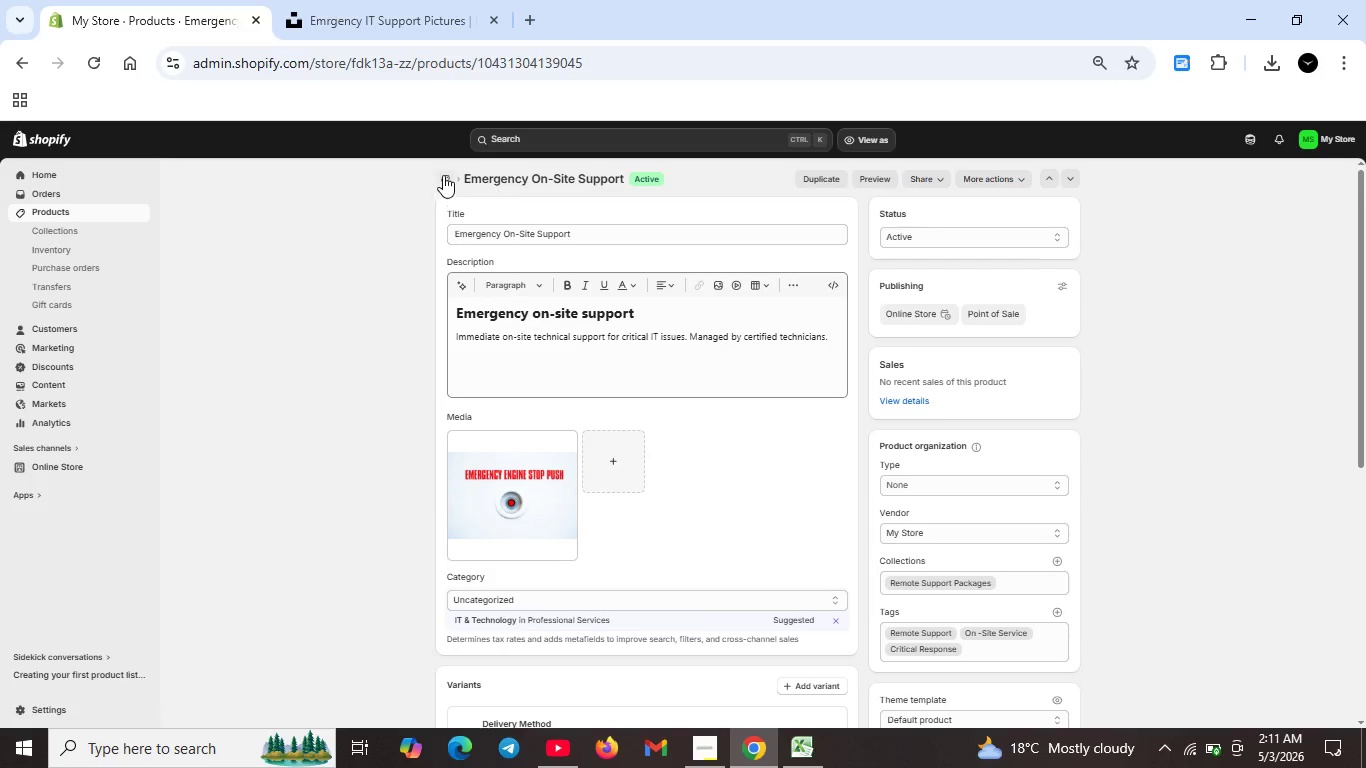 
left_click([442, 174])
 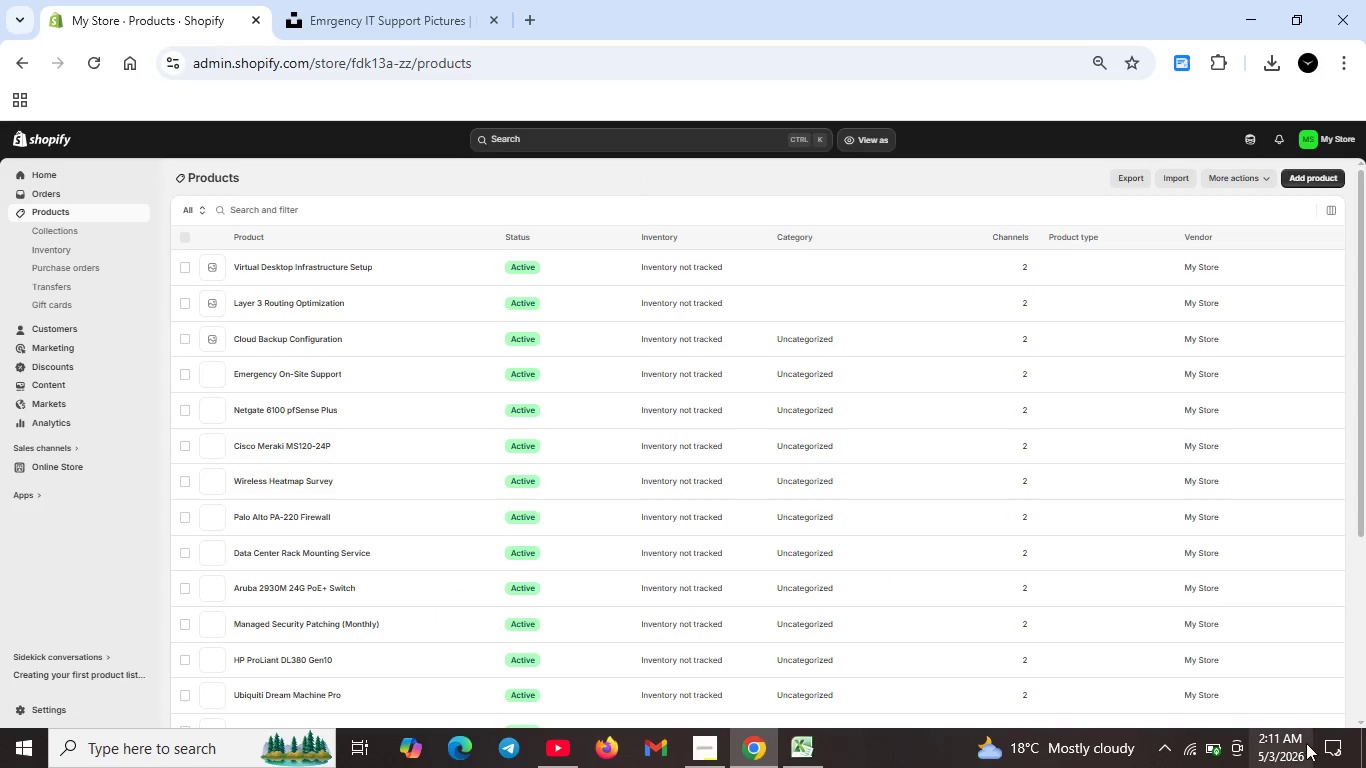 
mouse_move([293, 403])
 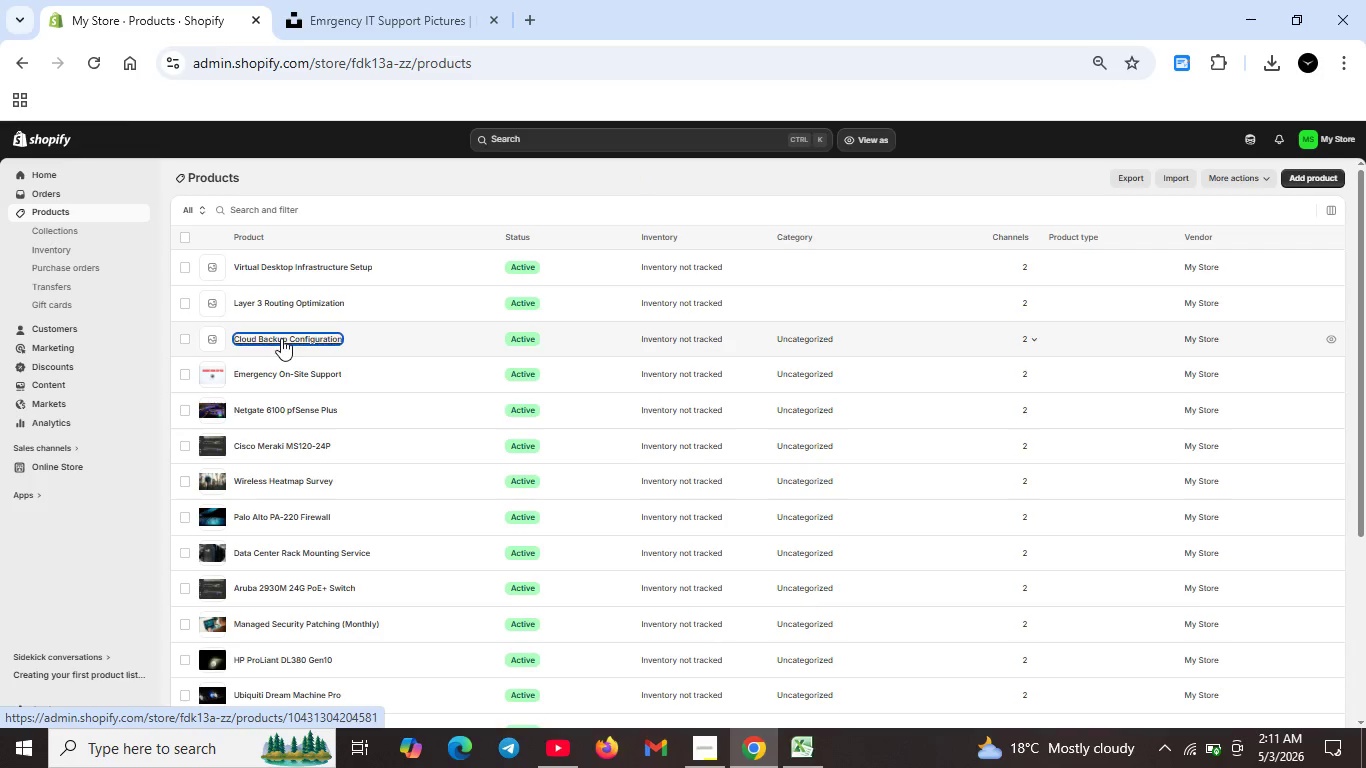 
double_click([281, 338])
 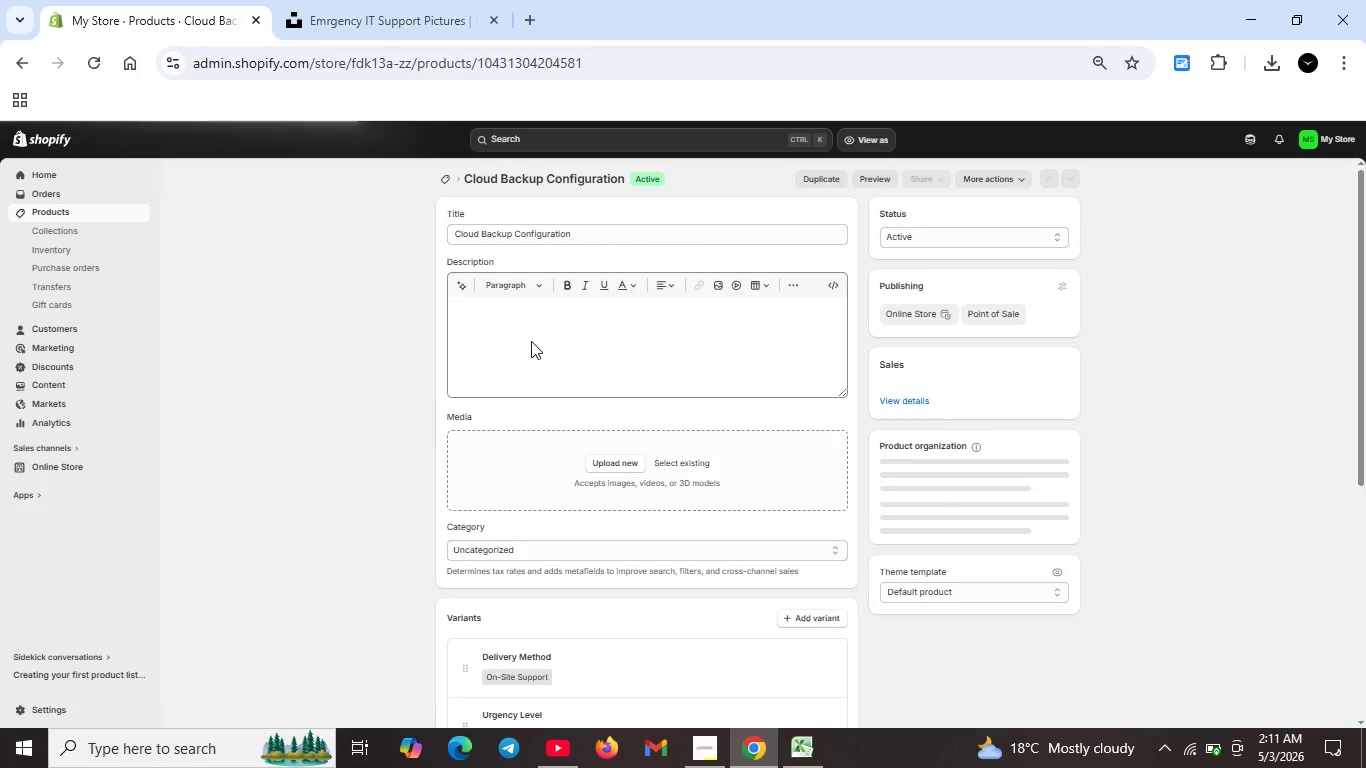 
wait(5.84)
 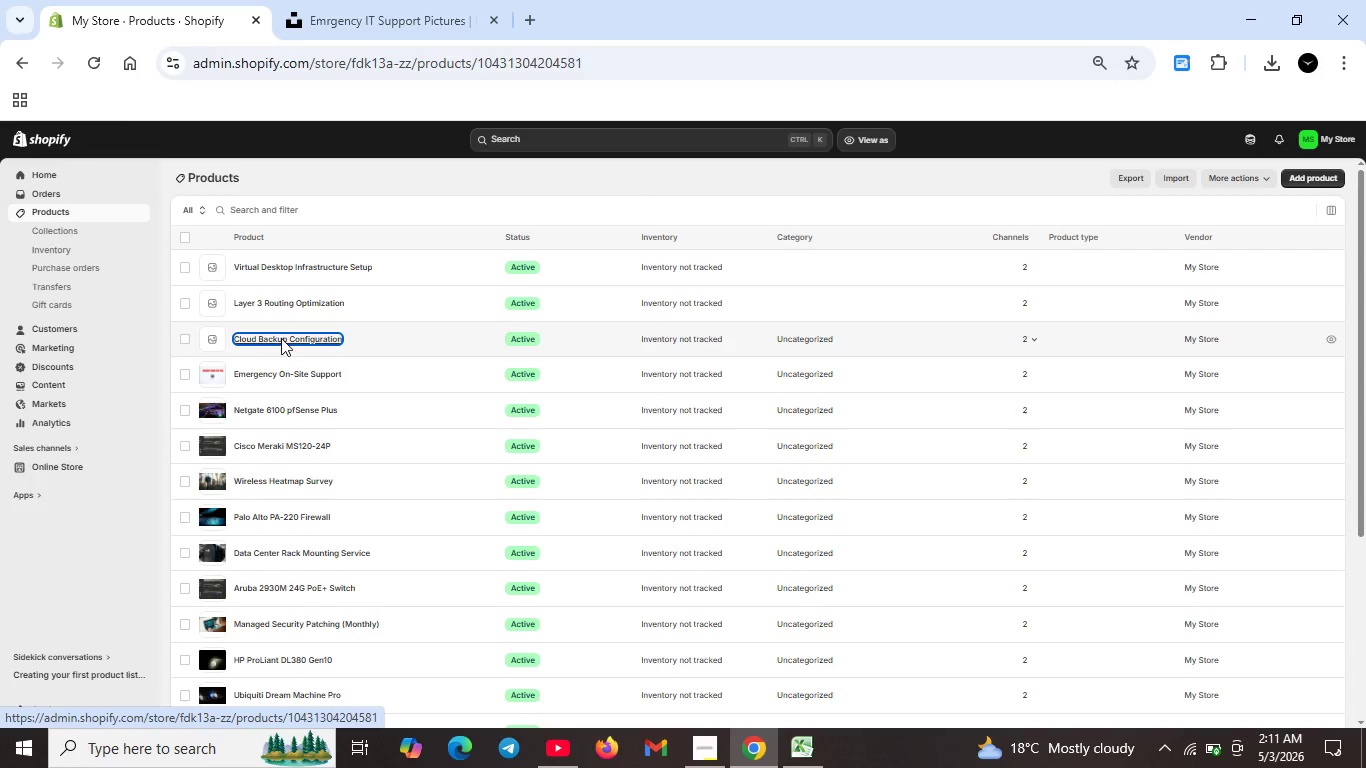 
left_click([835, 279])
 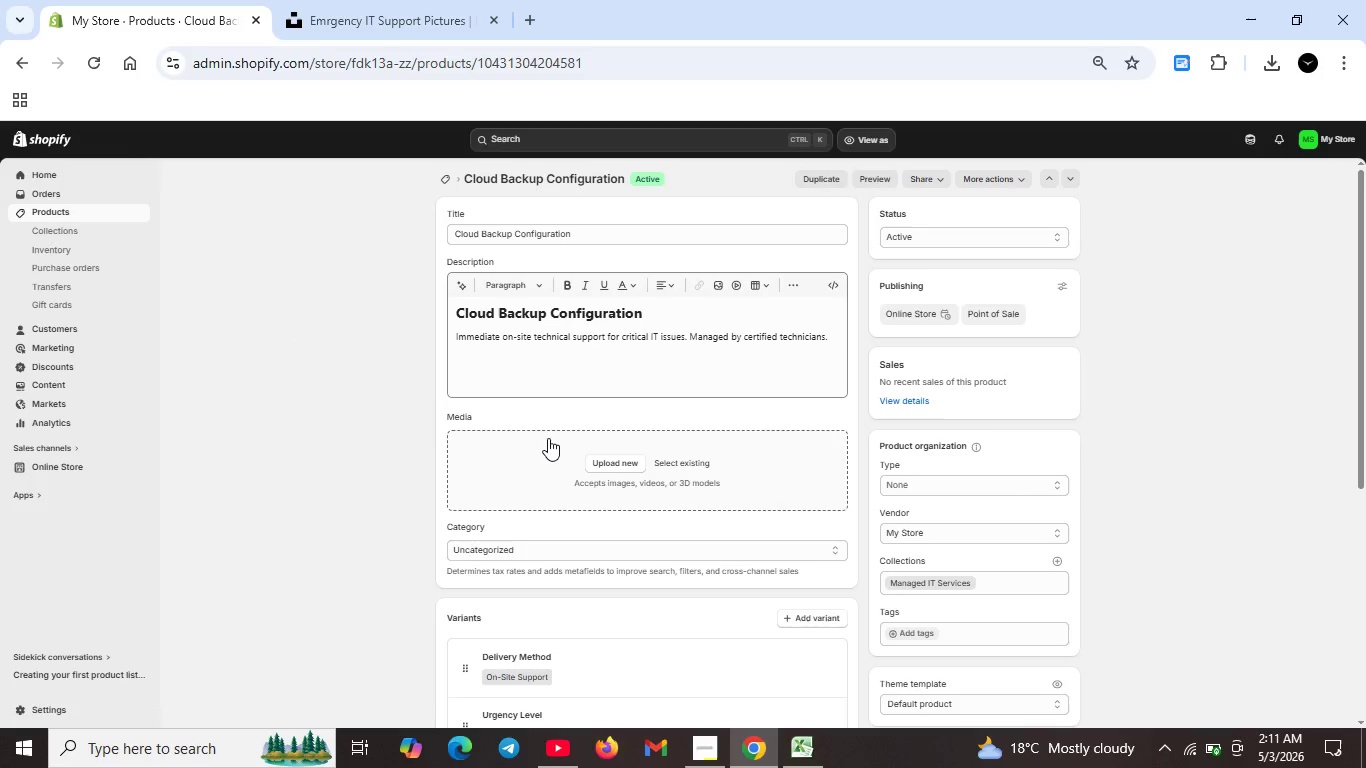 
wait(6.47)
 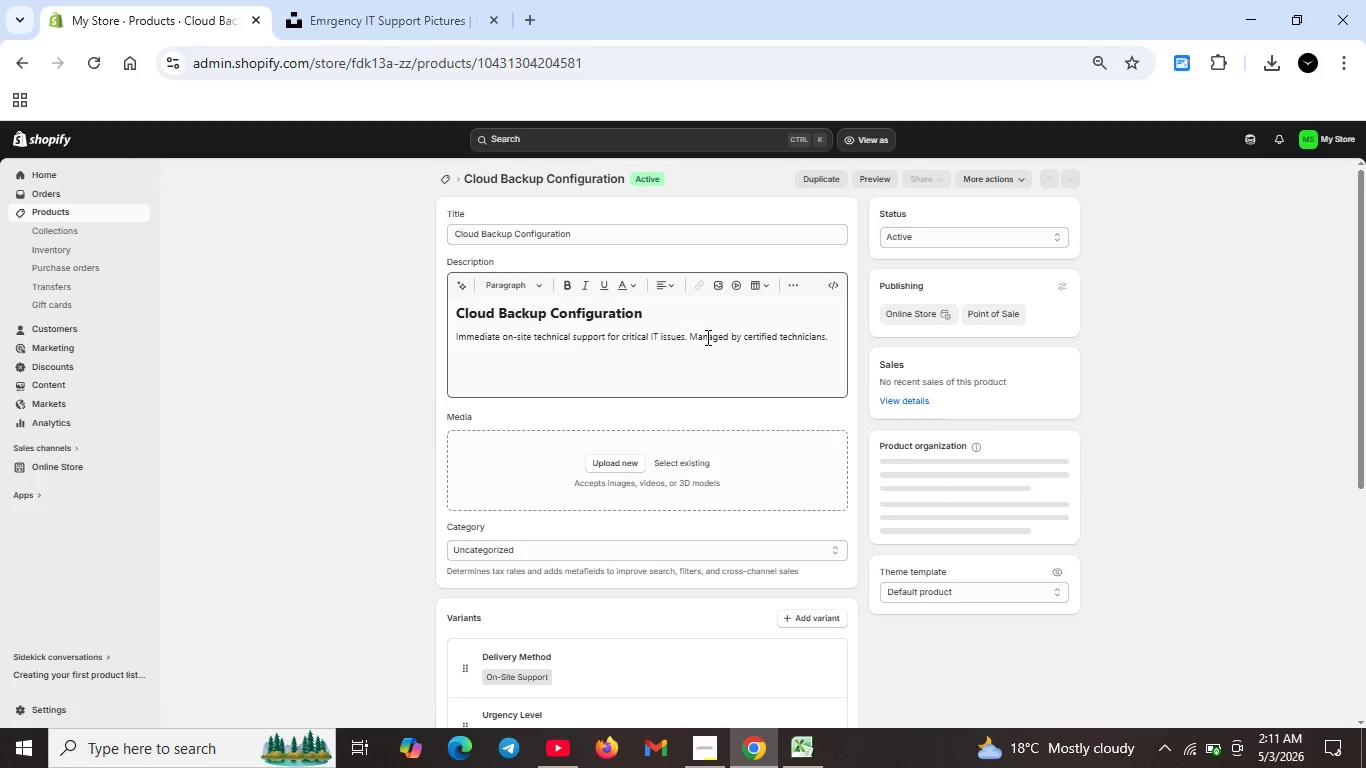 
scroll: coordinate [551, 437], scroll_direction: down, amount: 2.0
 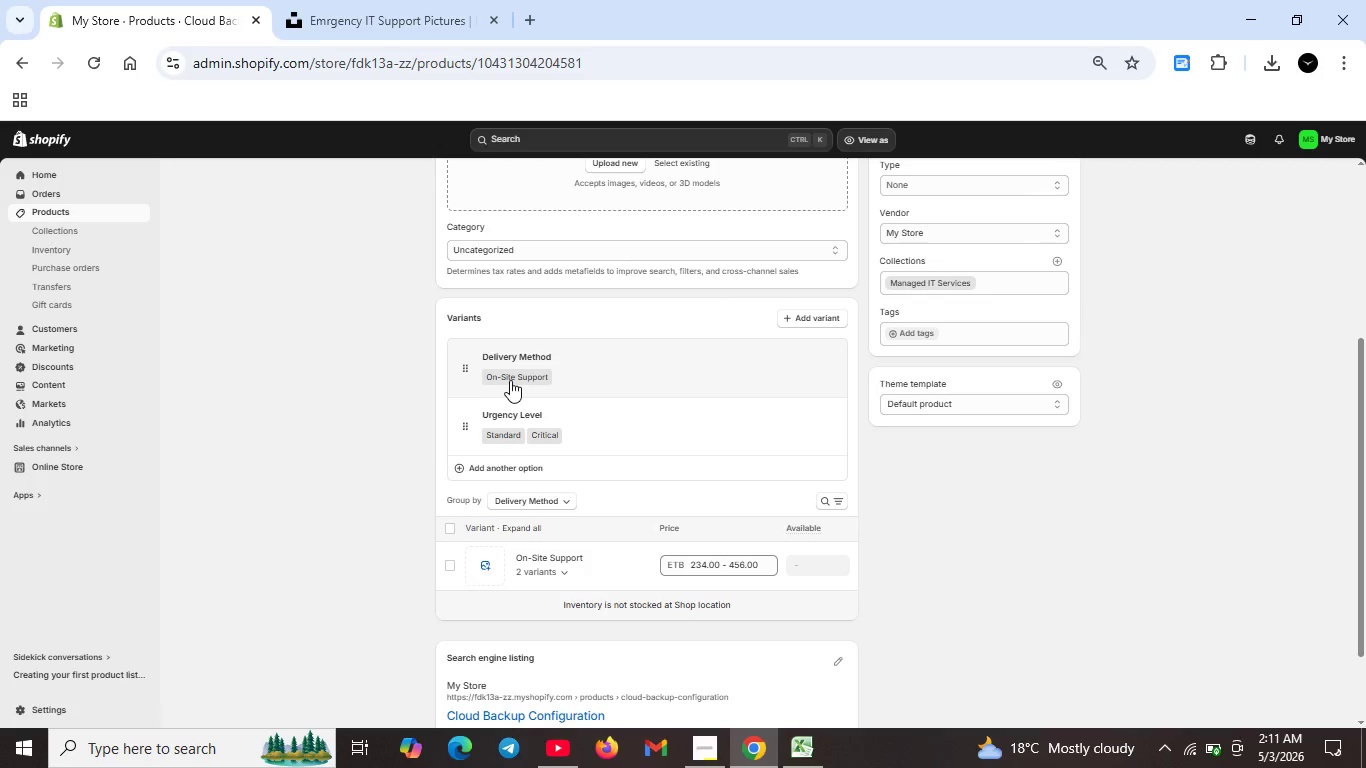 
left_click([510, 380])
 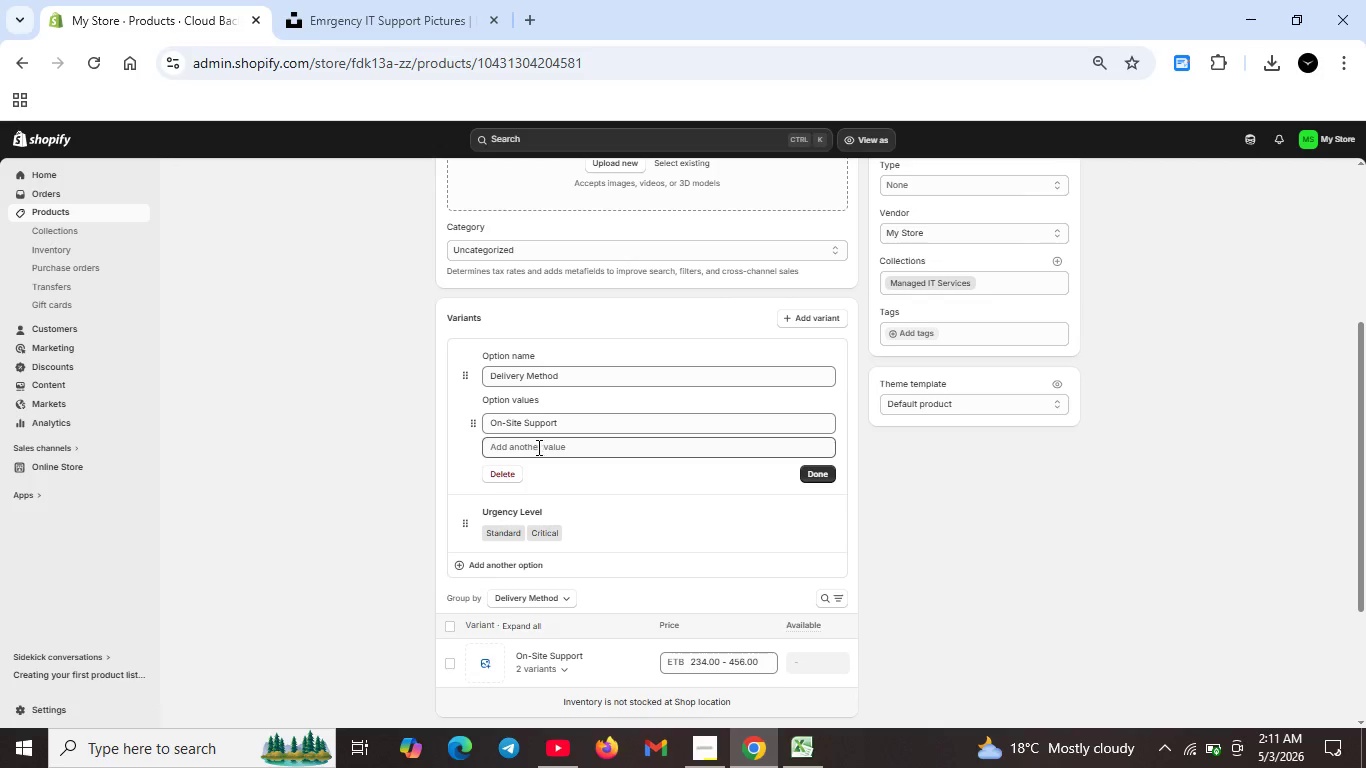 
left_click([530, 448])
 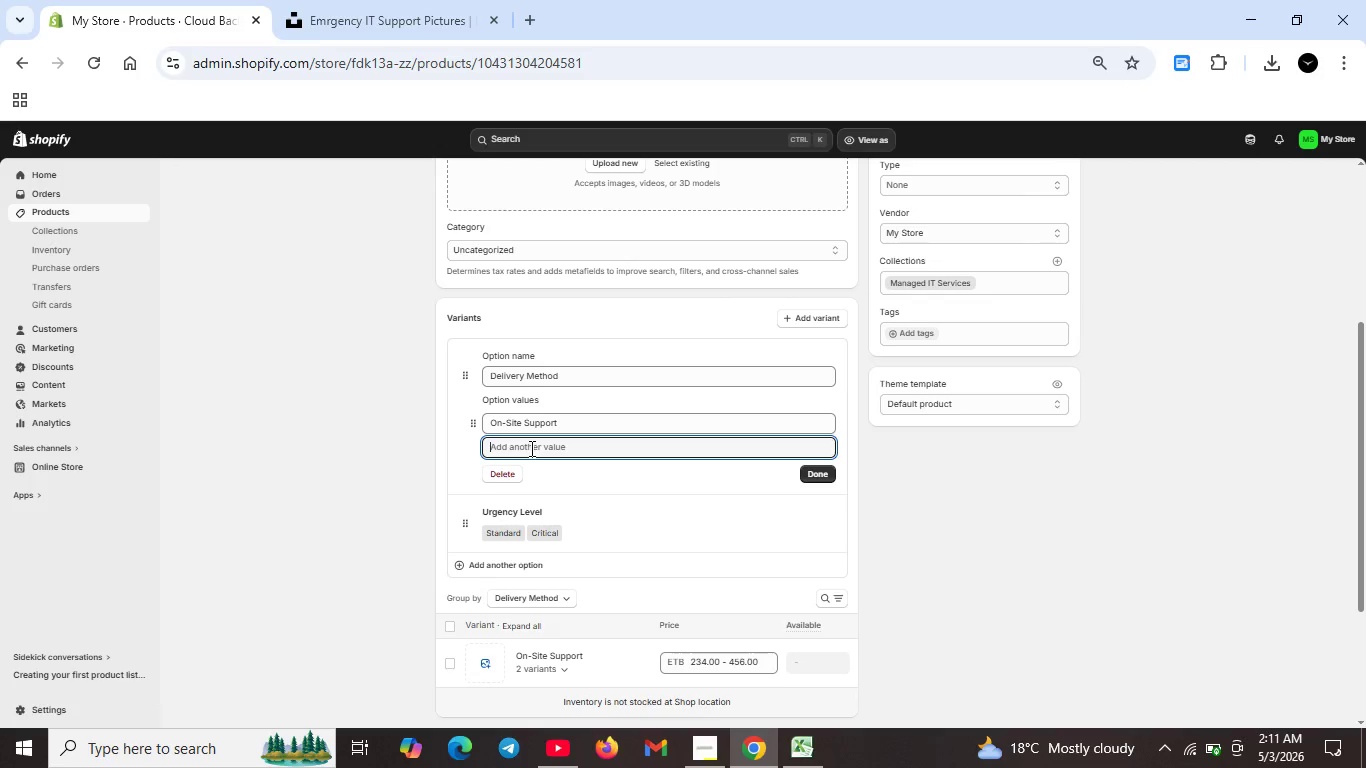 
type(Remote Session)
 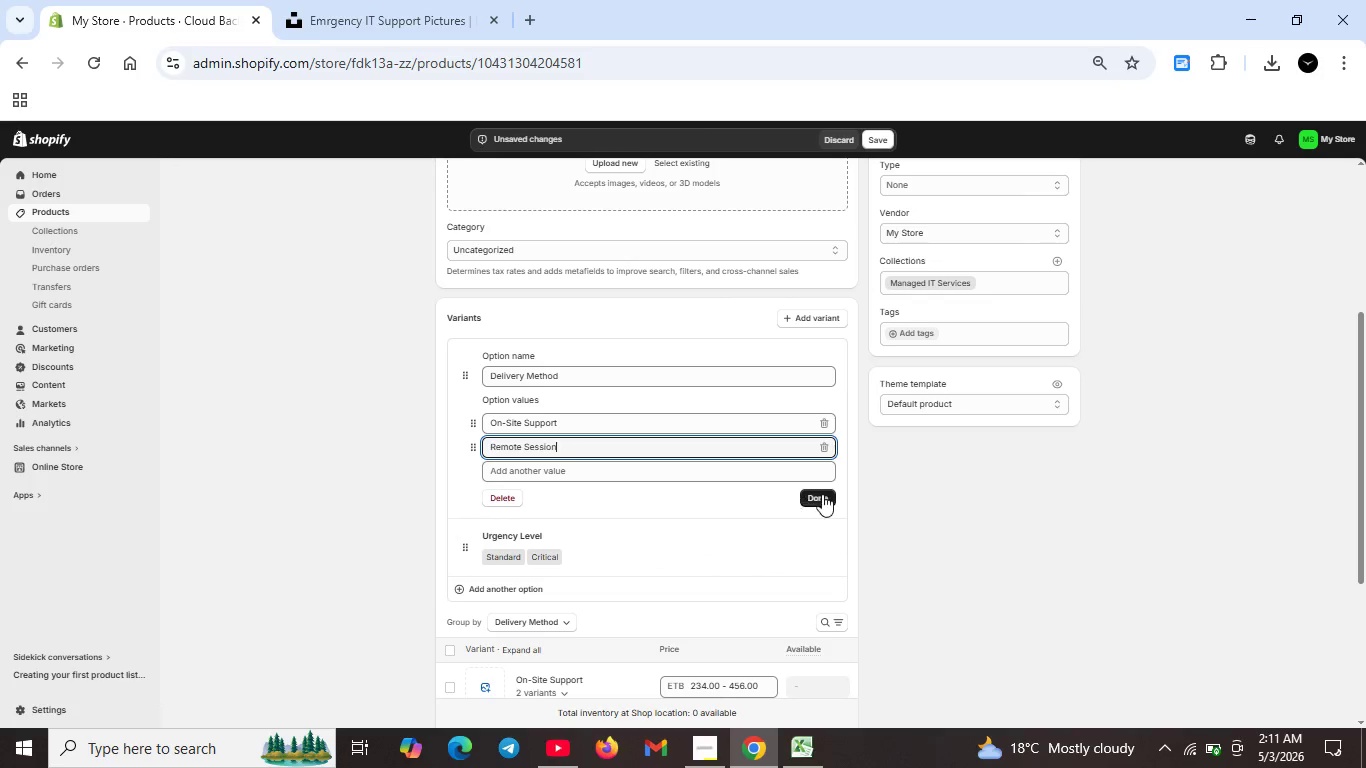 
left_click([822, 494])
 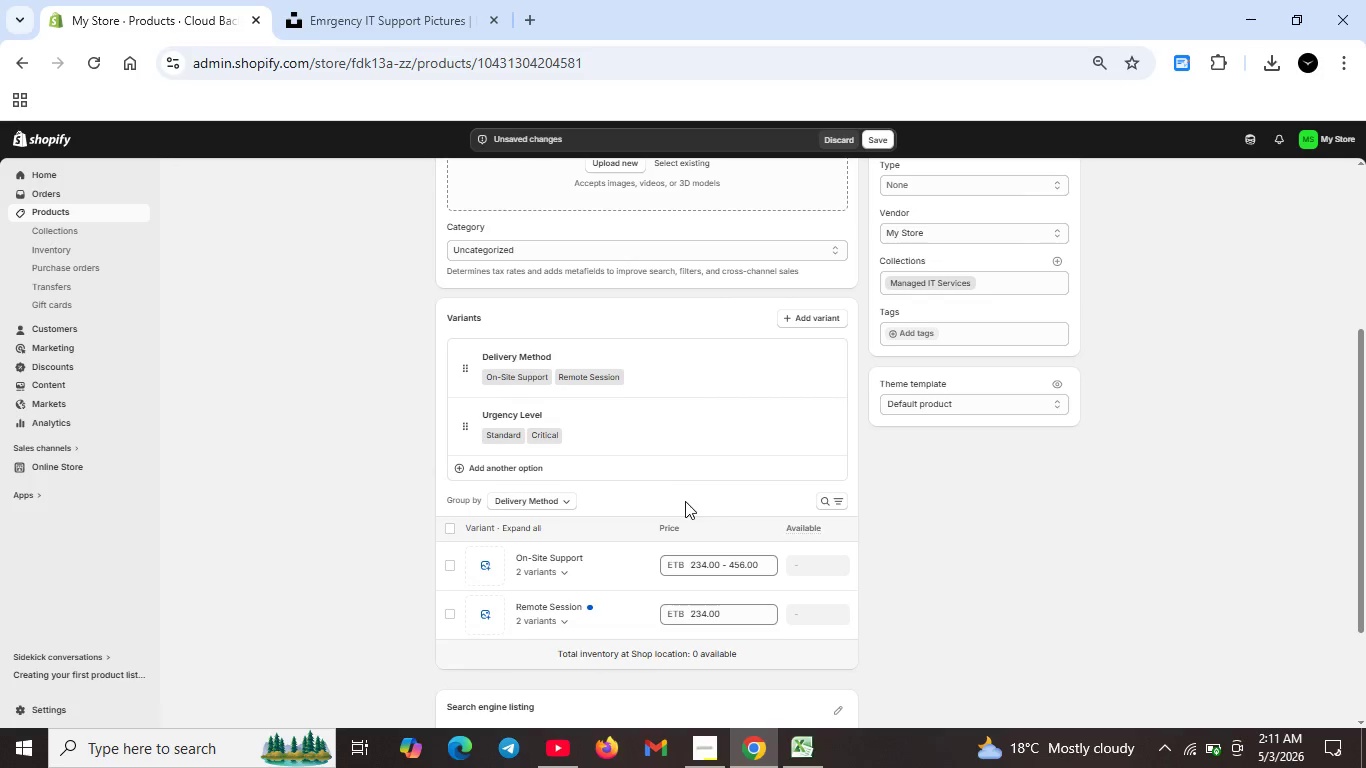 
scroll: coordinate [680, 502], scroll_direction: down, amount: 2.0
 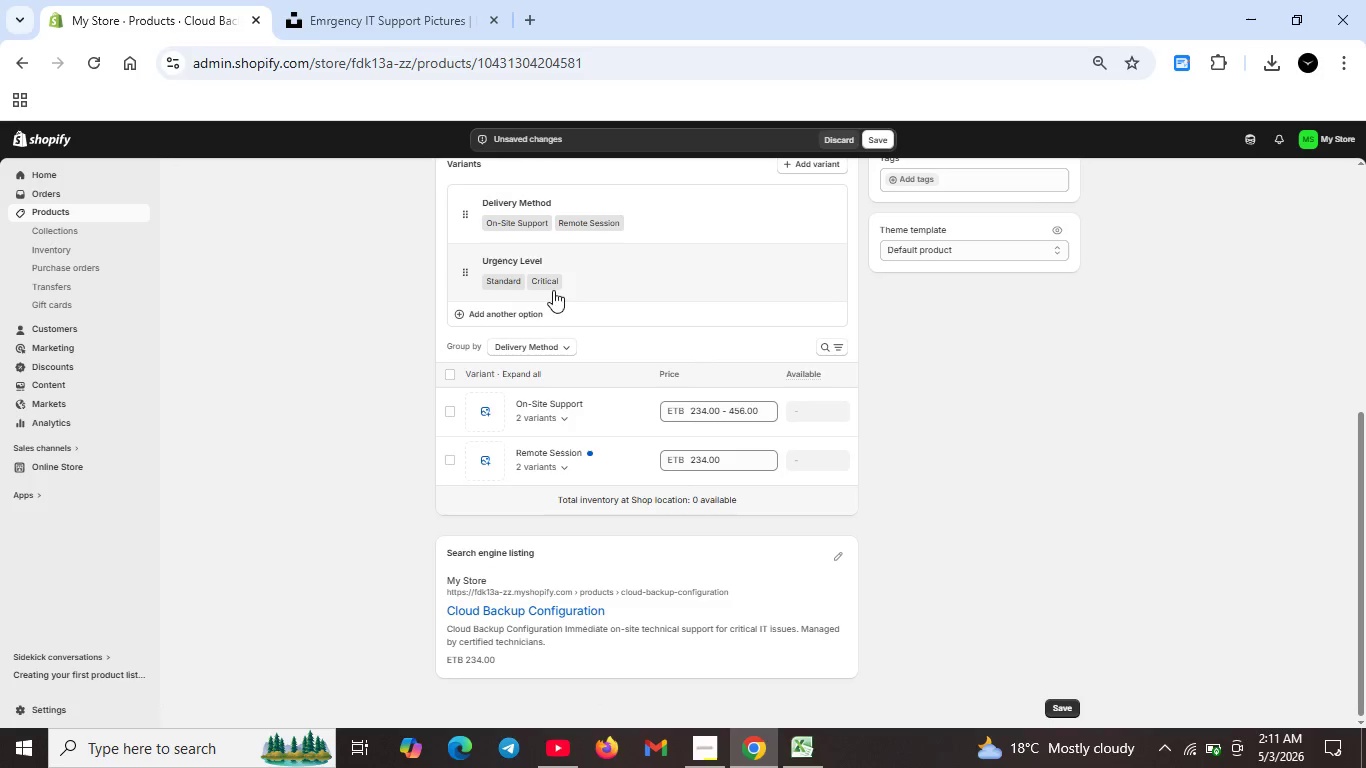 
left_click([566, 415])
 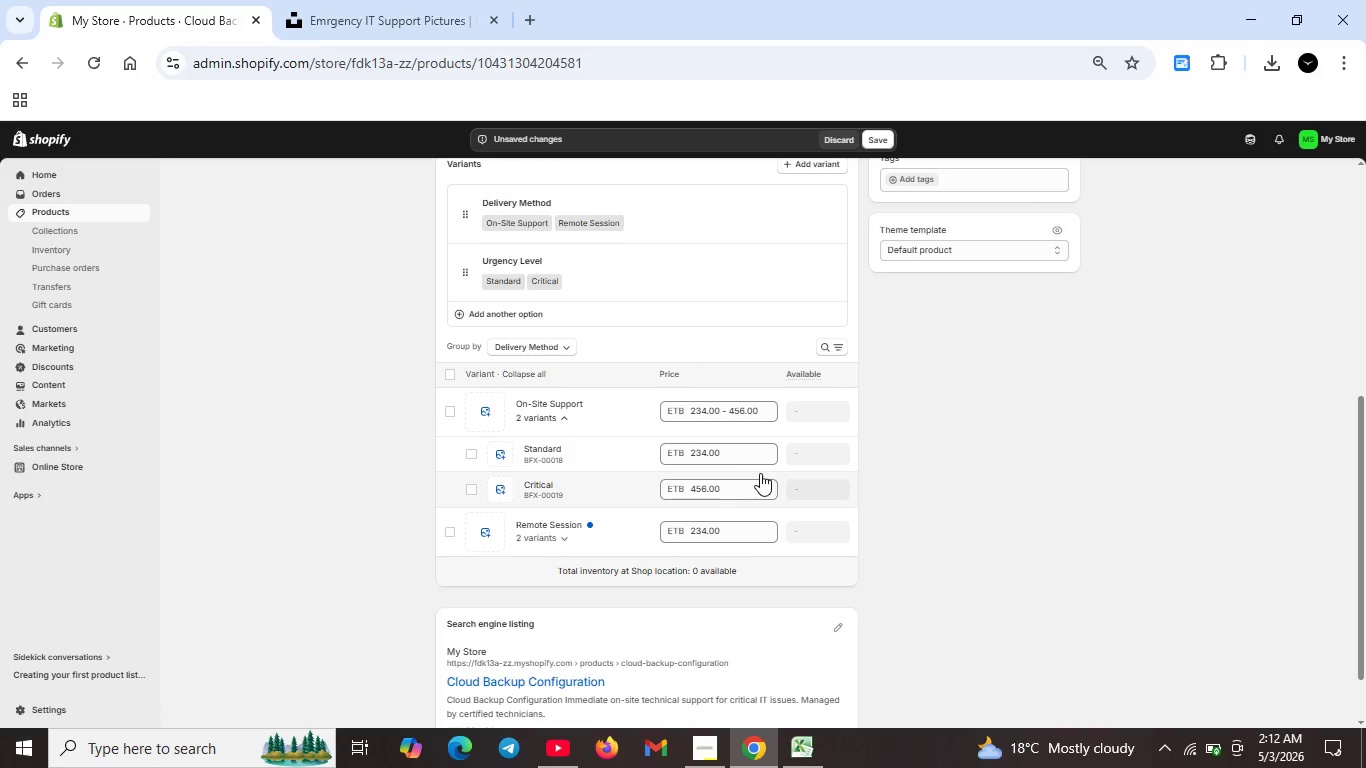 
double_click([731, 446])
 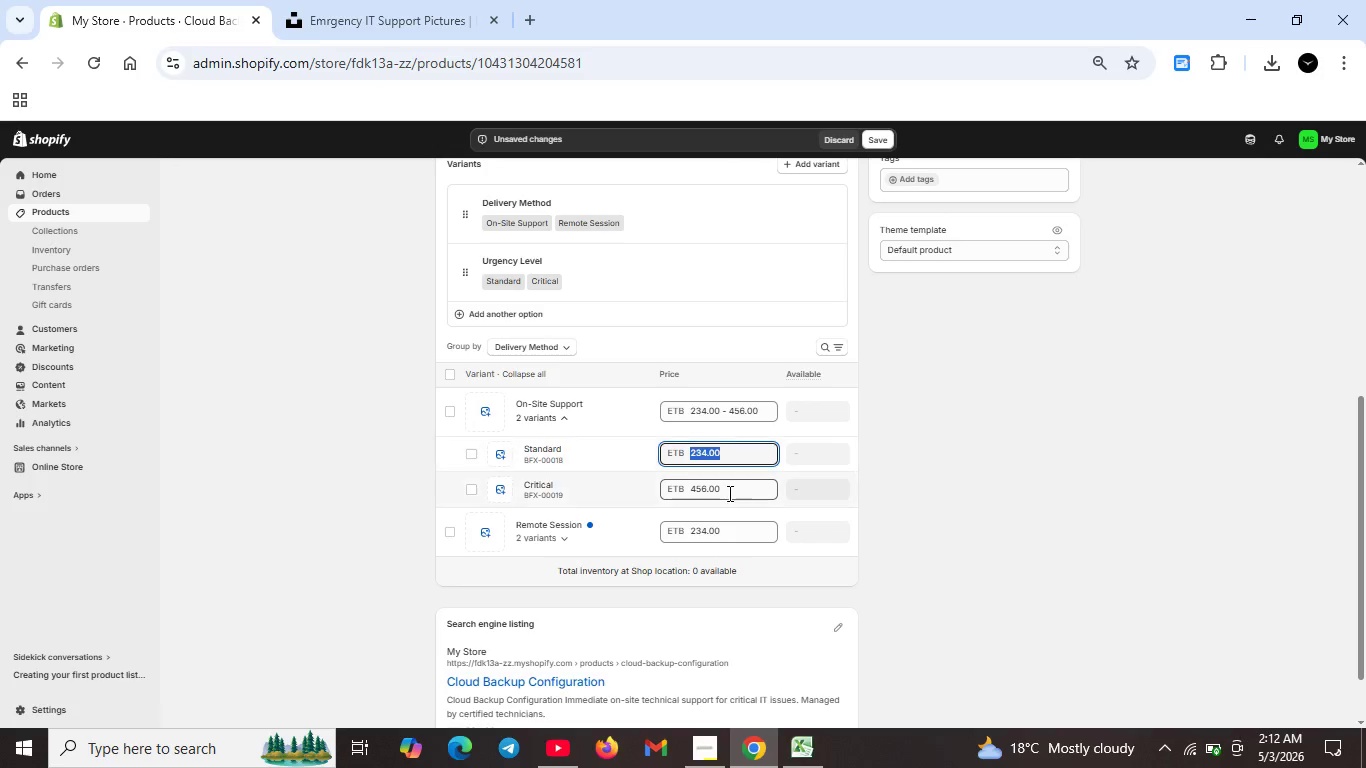 
left_click([728, 493])
 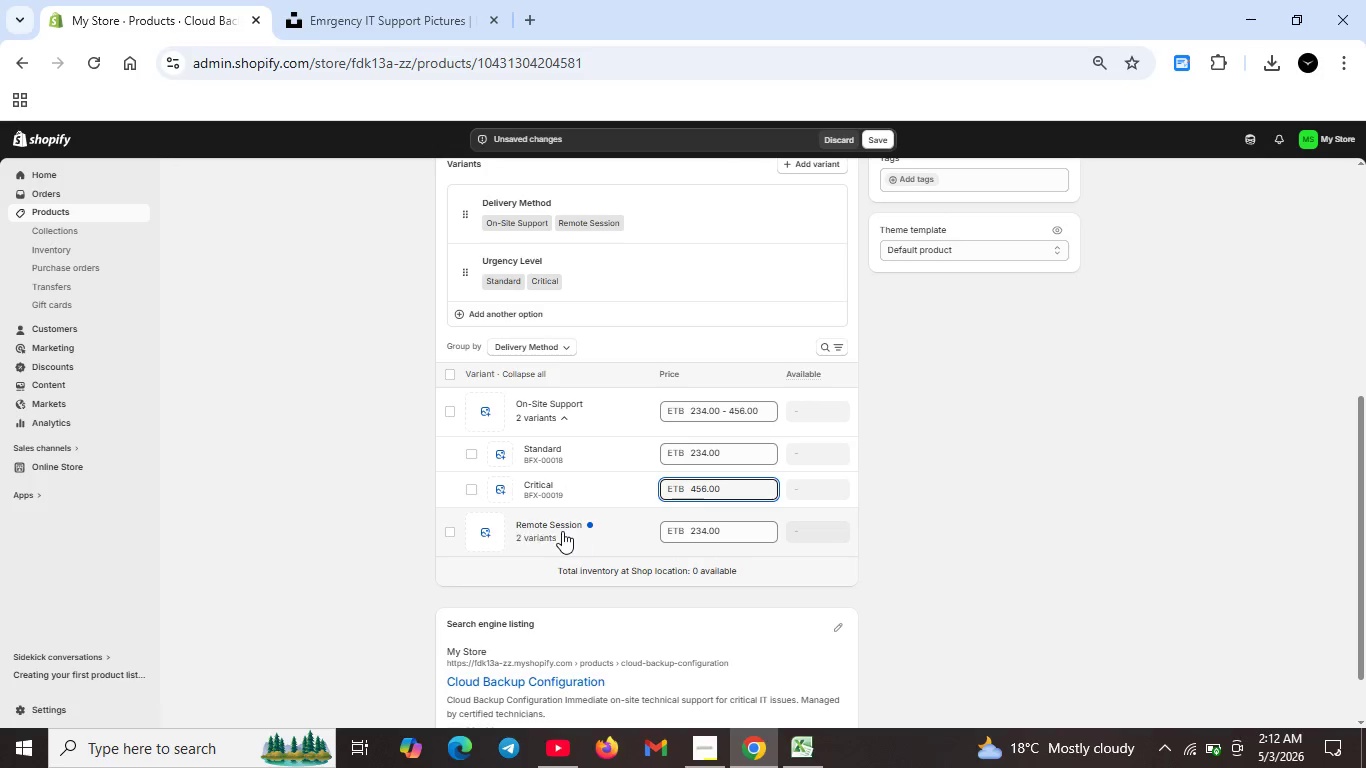 
left_click([560, 531])
 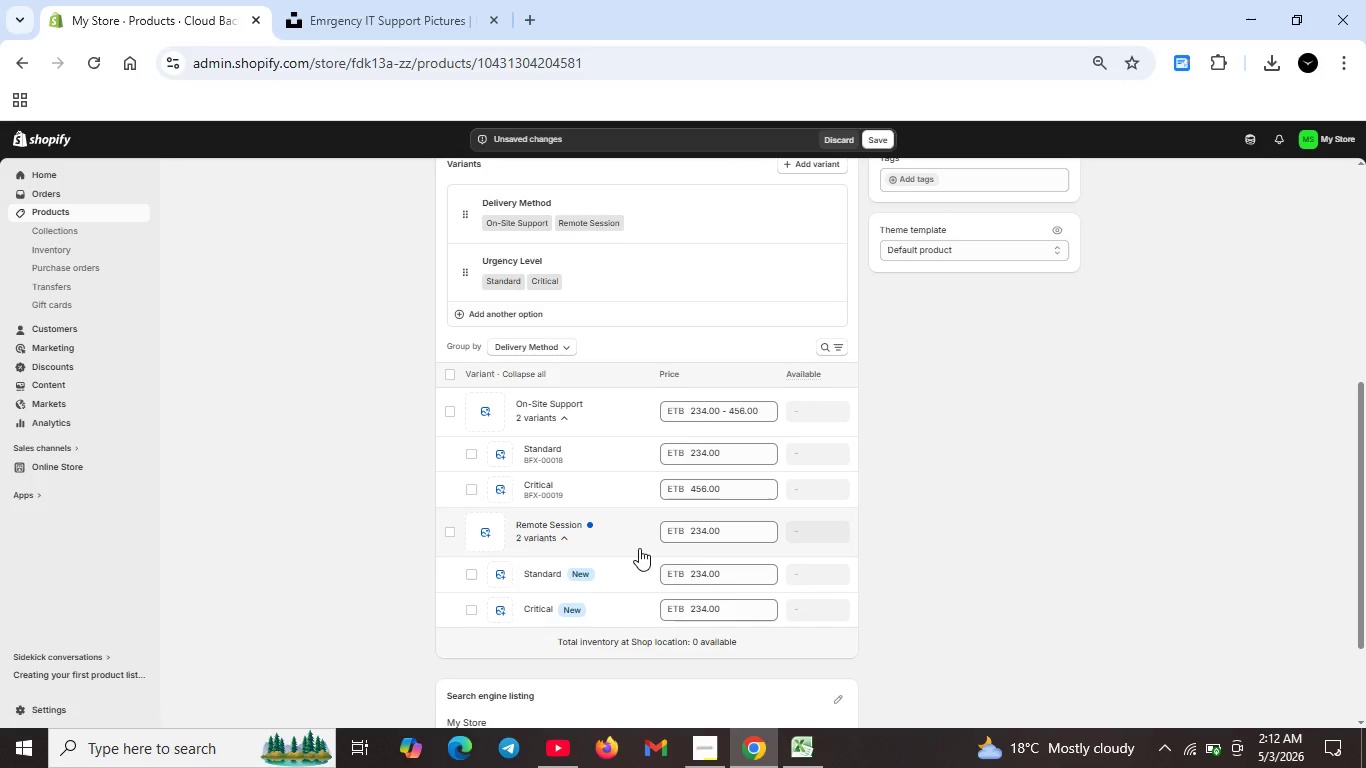 
scroll: coordinate [728, 590], scroll_direction: down, amount: 5.0
 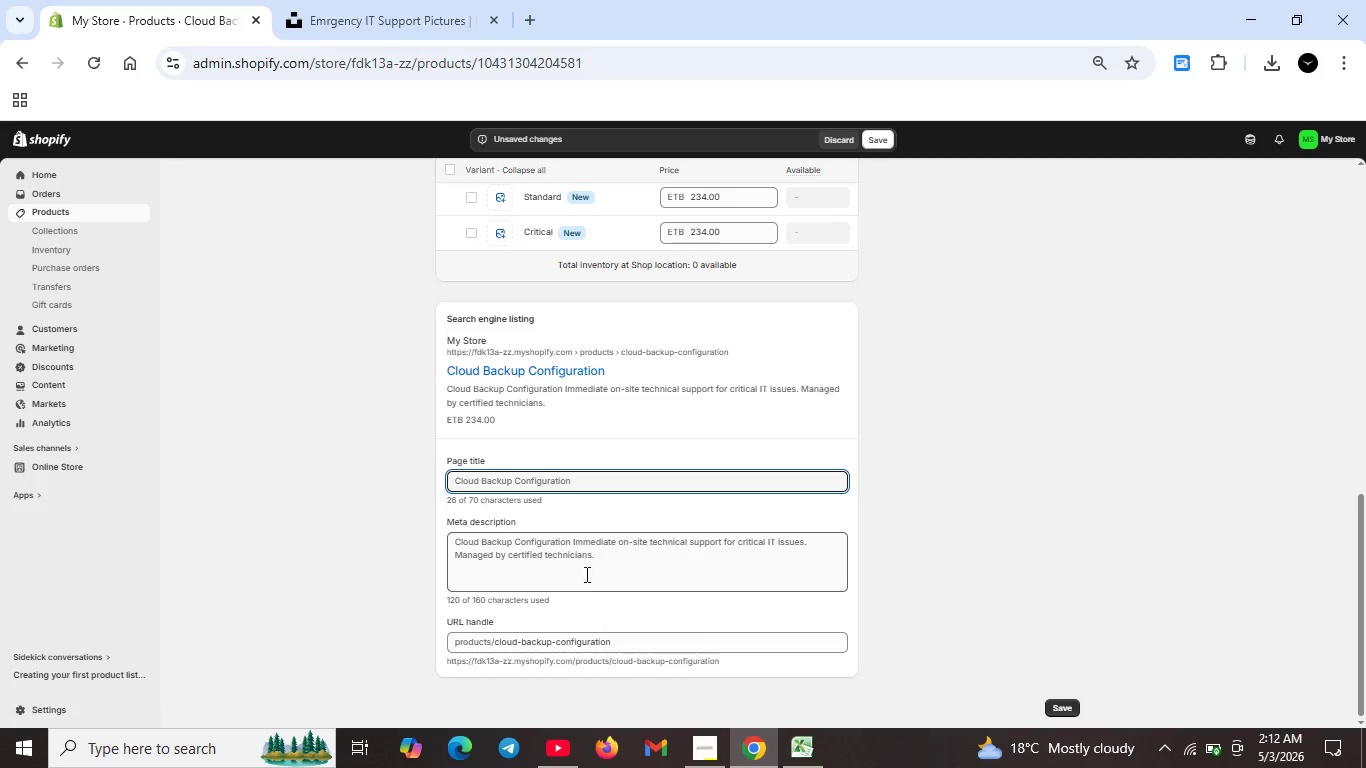 
wait(12.61)
 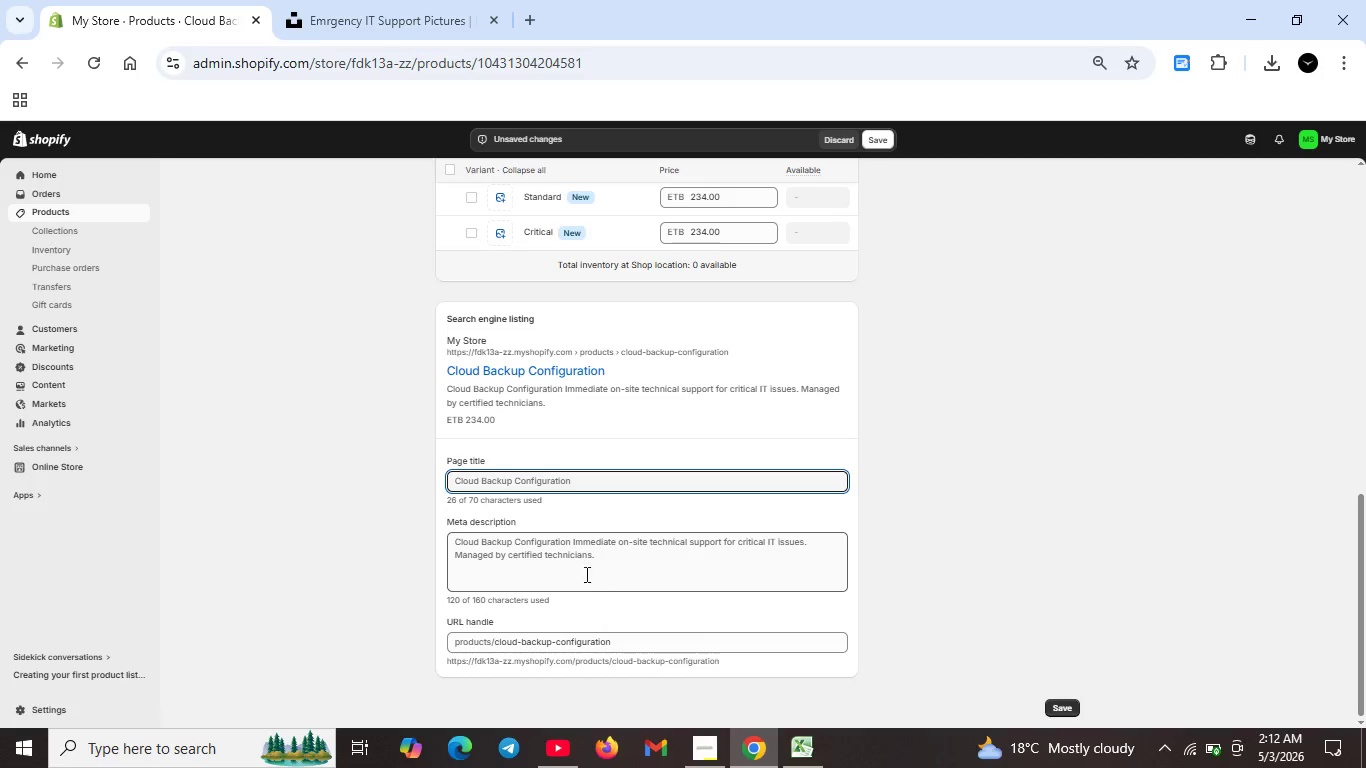 
left_click([812, 548])
 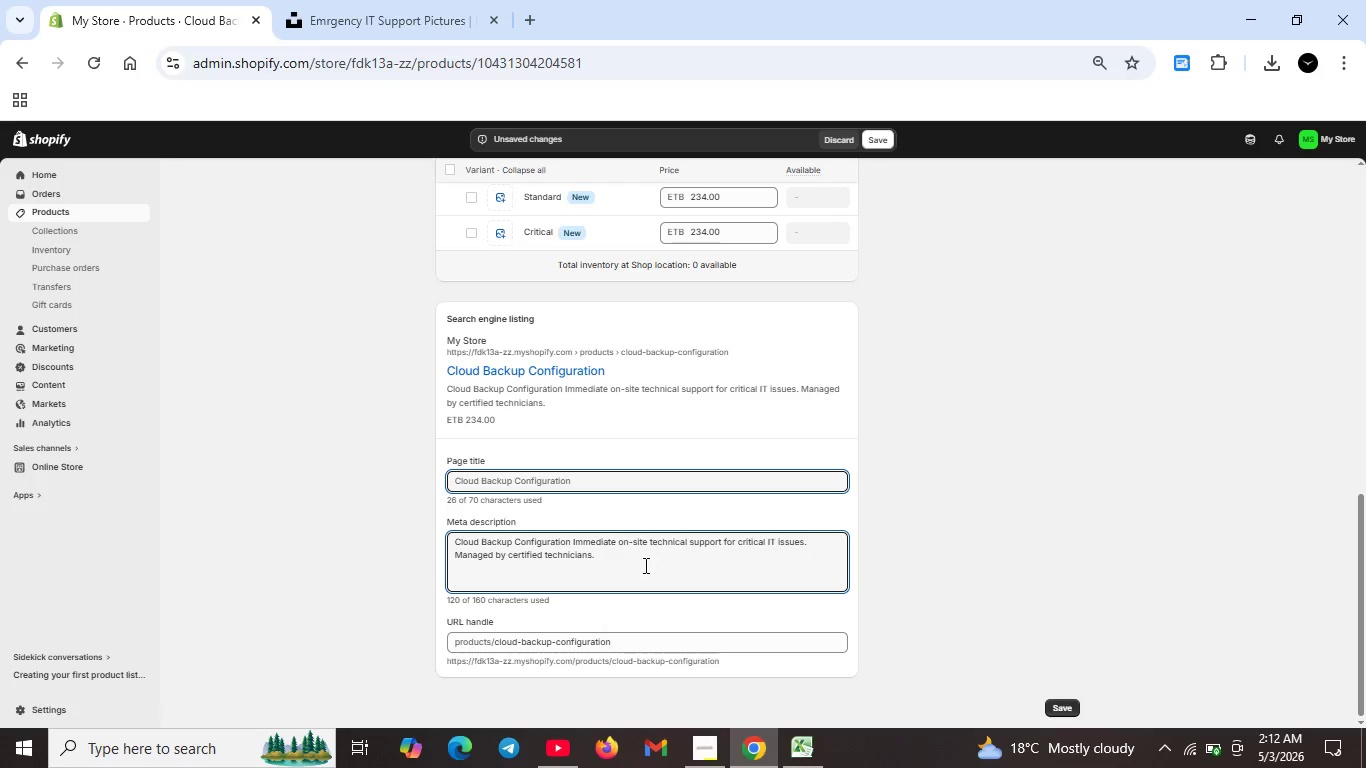 
left_click([644, 565])
 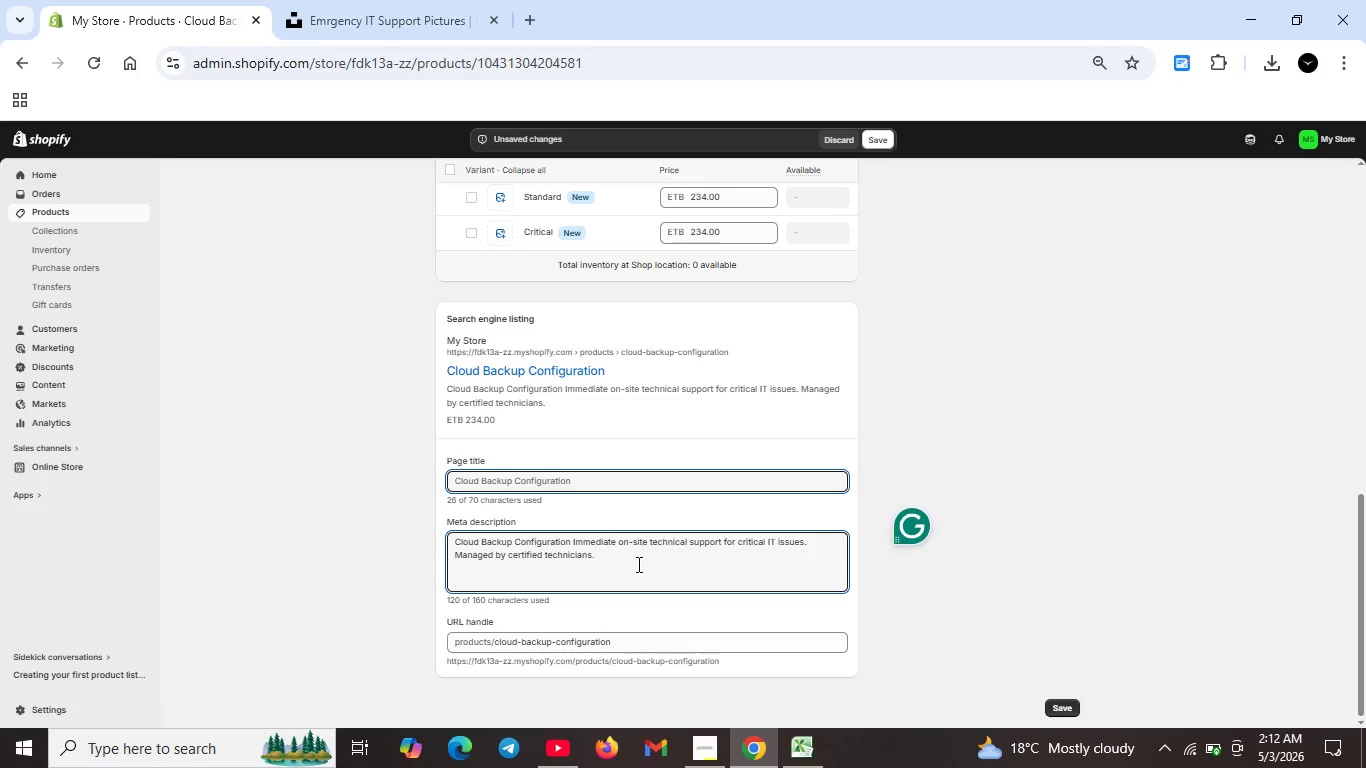 
left_click([637, 564])
 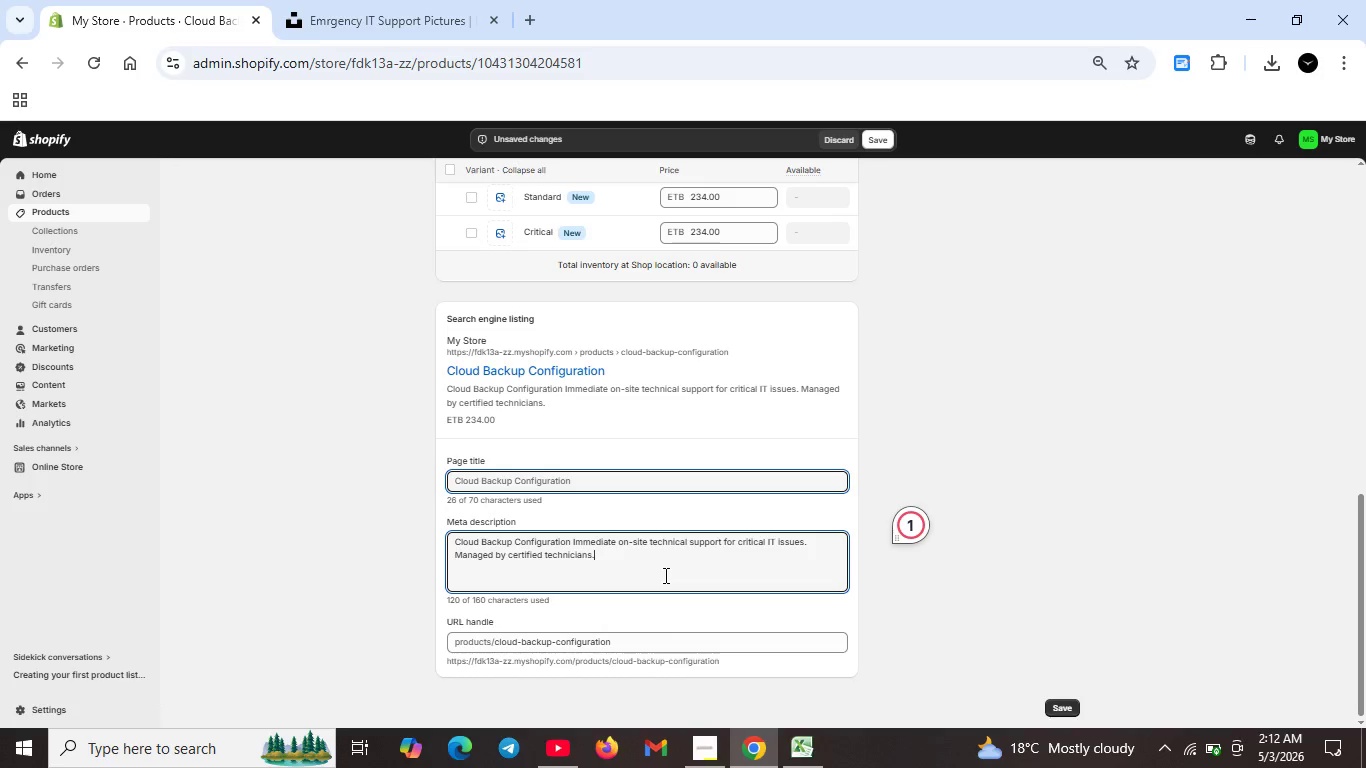 
type( Standard or crtical urh)
key(Backspace)
type(gecny)
 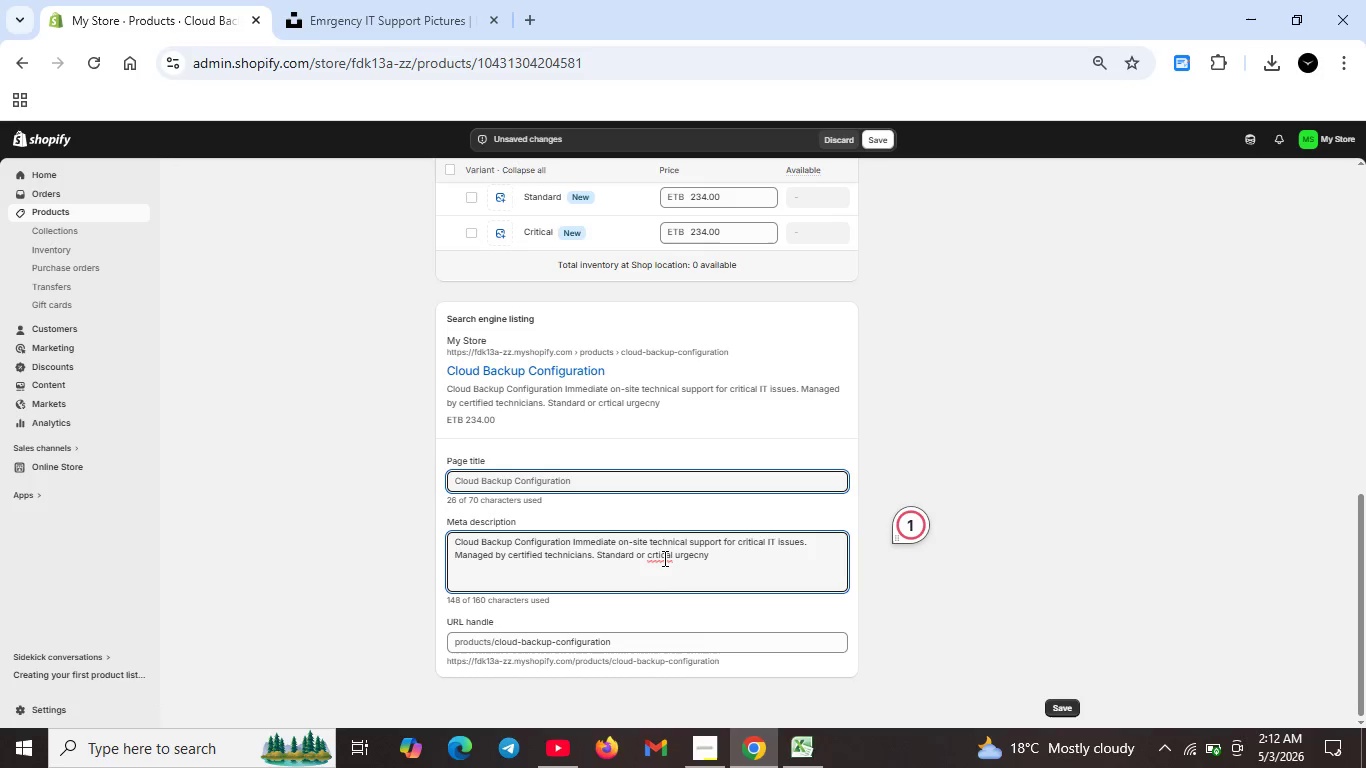 
left_click([657, 554])
 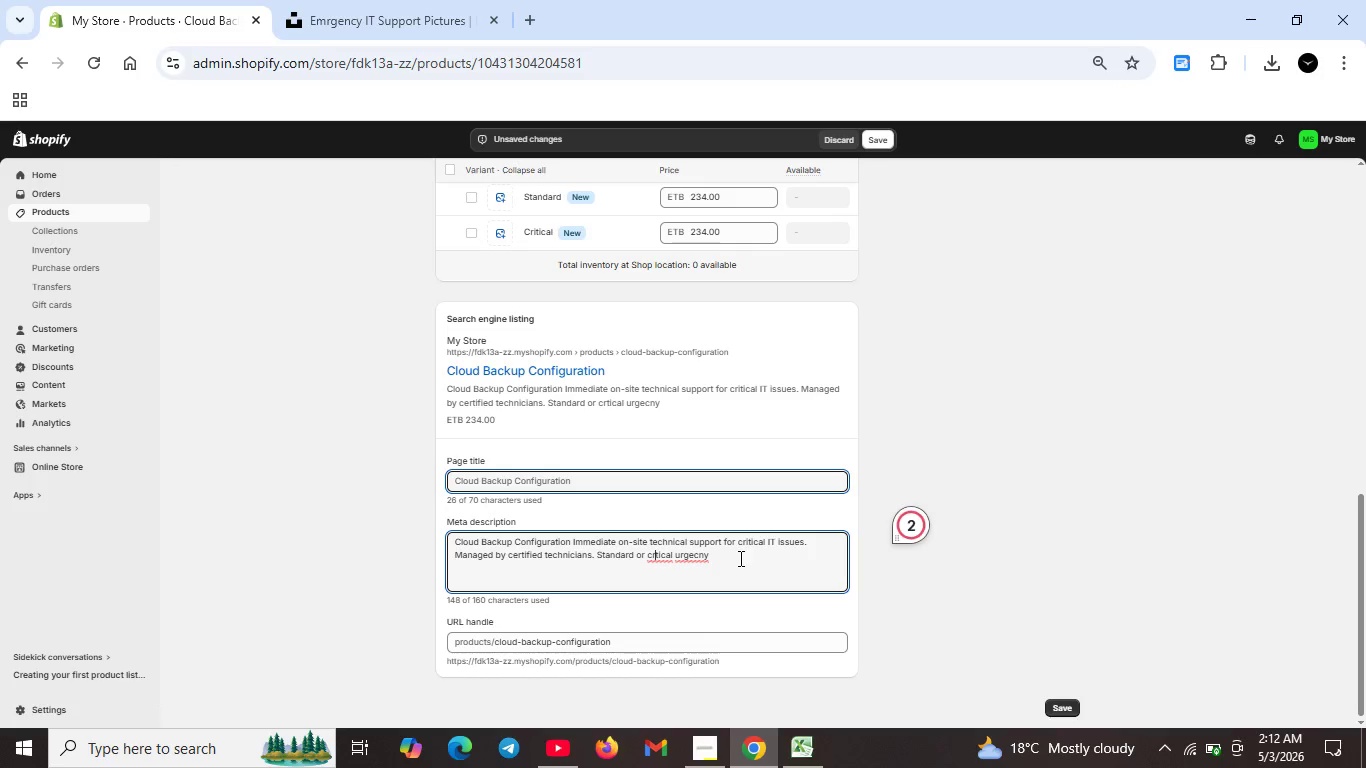 
left_click([917, 528])
 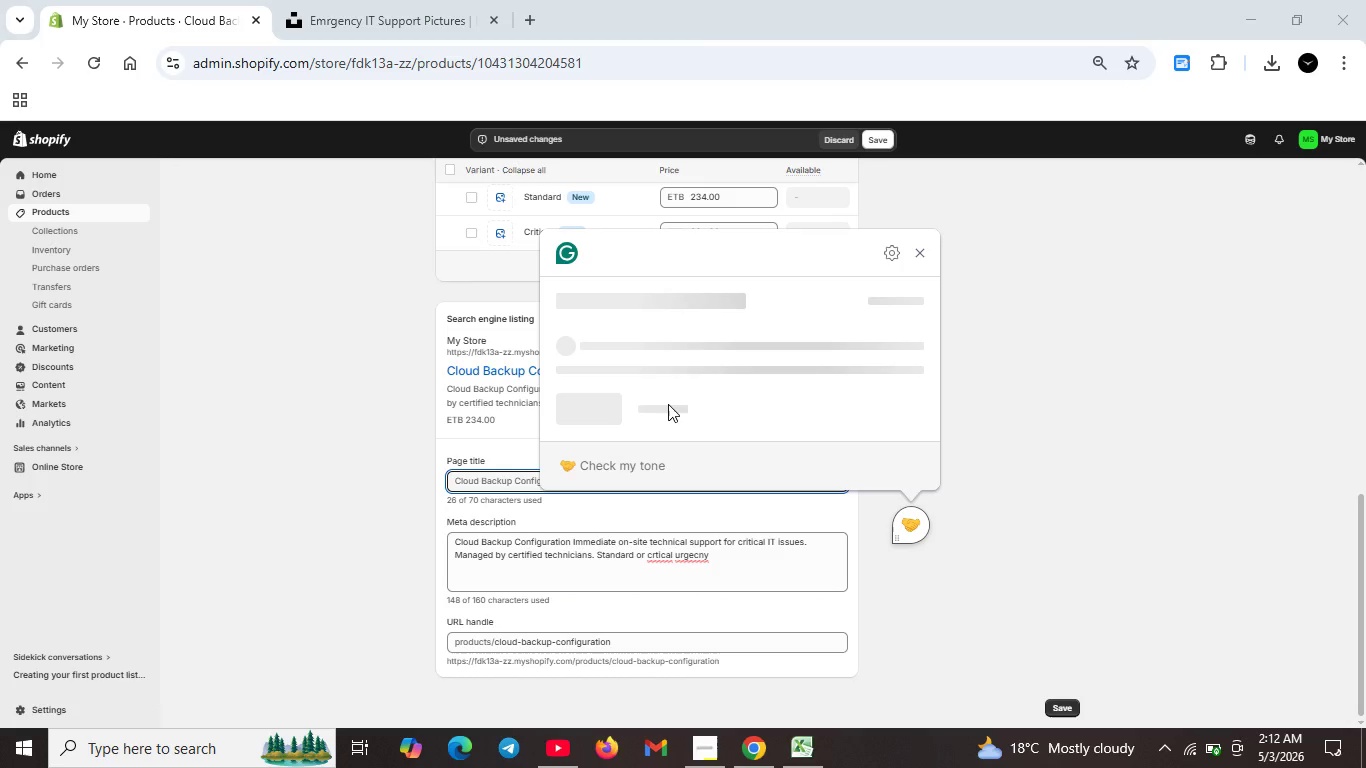 
left_click([590, 411])
 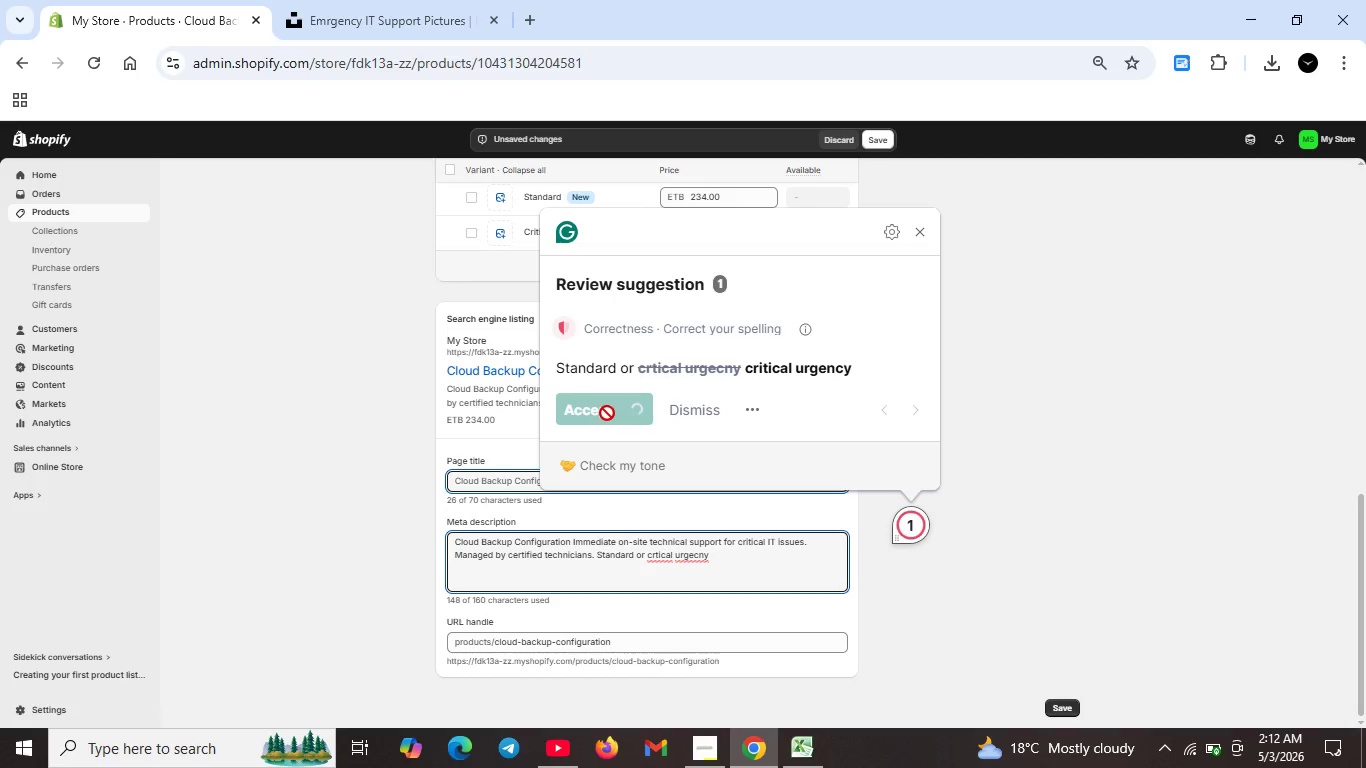 
left_click([605, 413])
 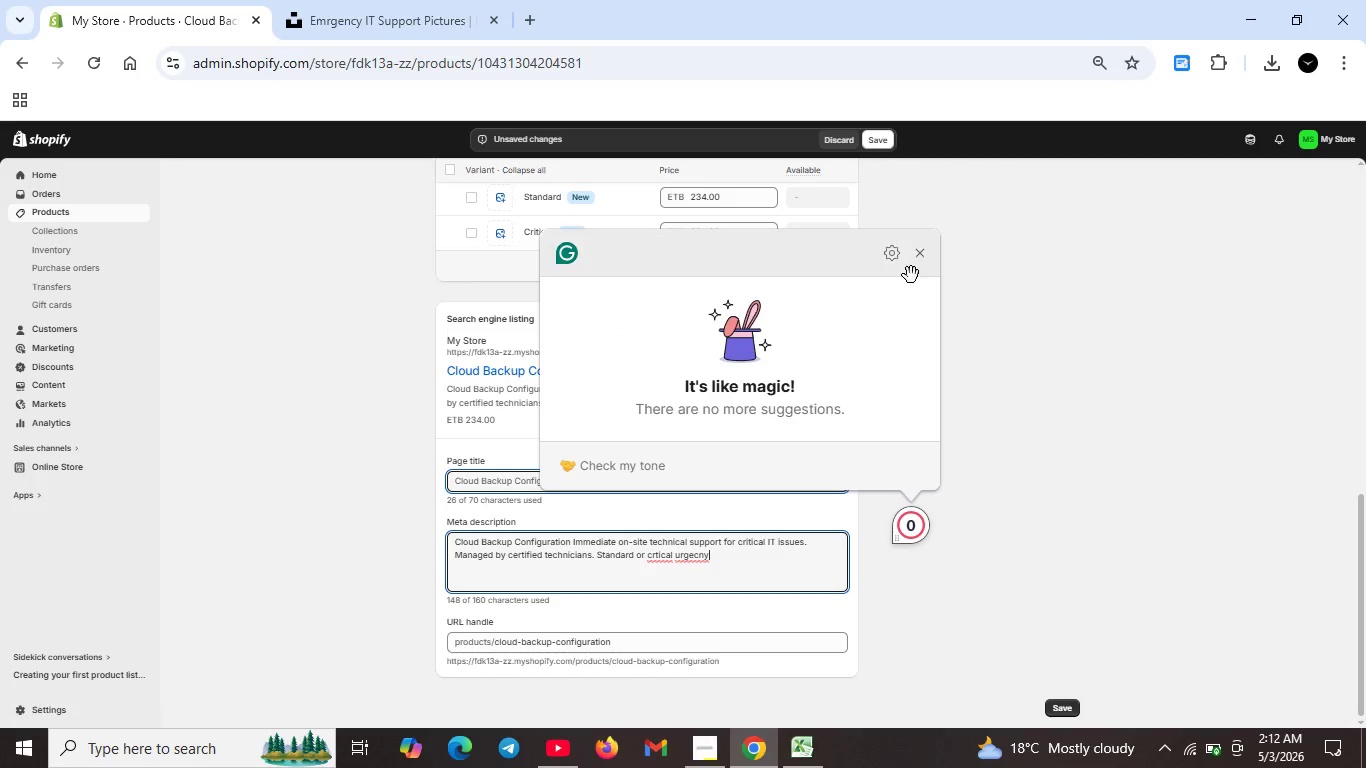 
key(Unknown)
 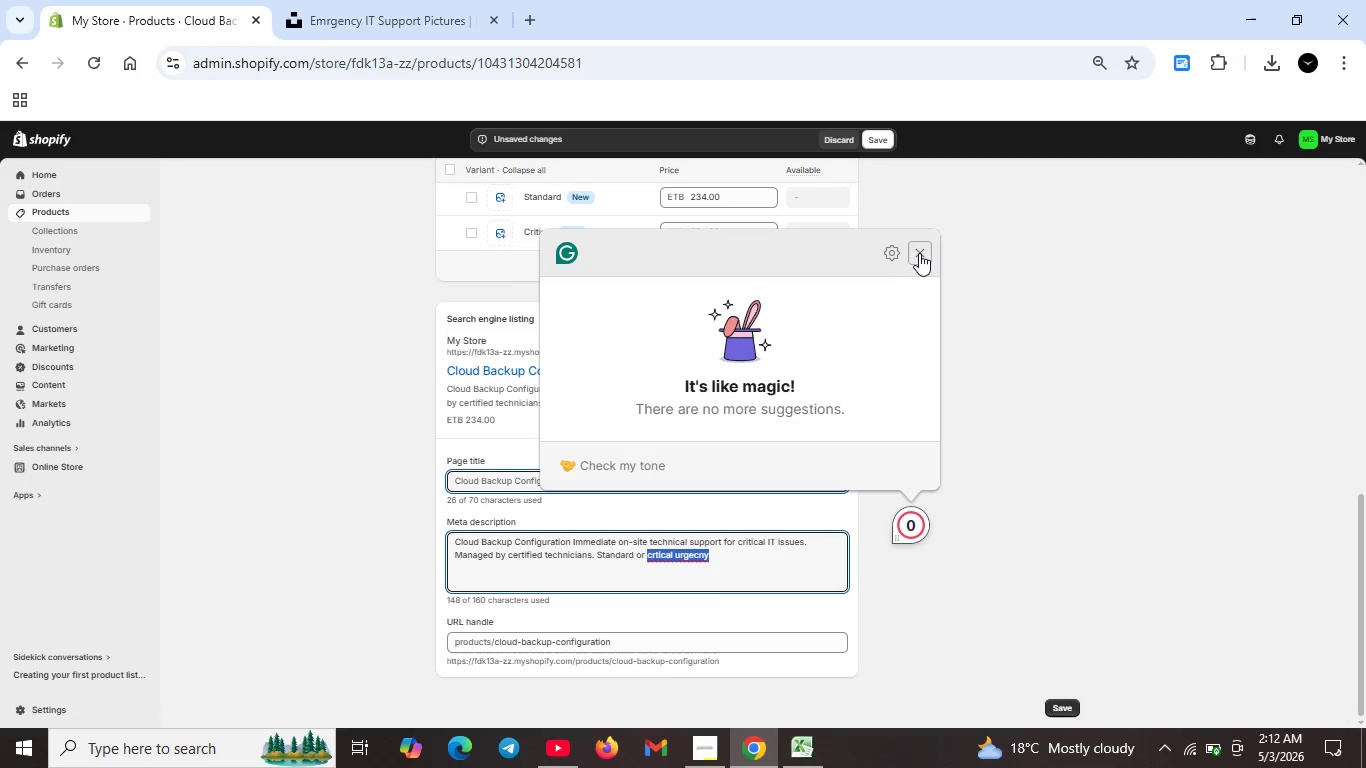 
key(Unknown)
 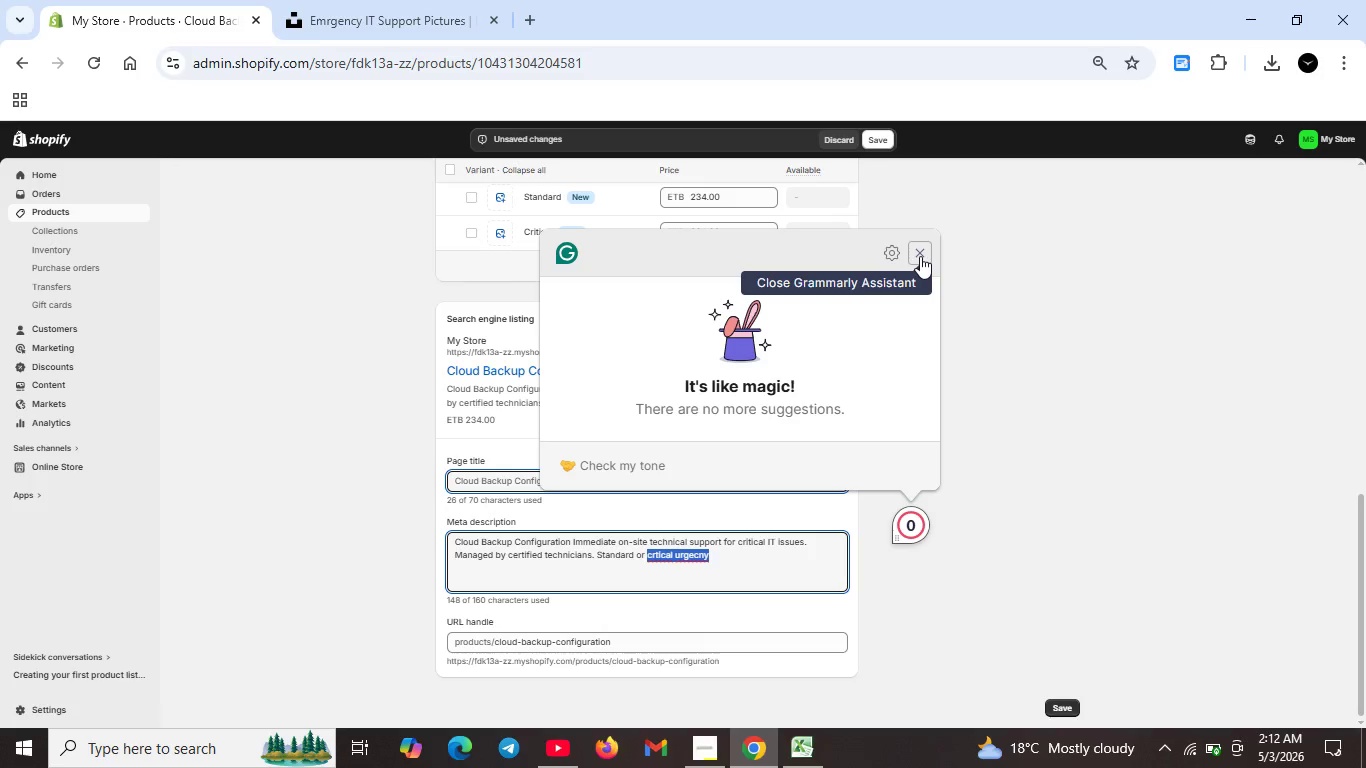 
key(Unknown)
 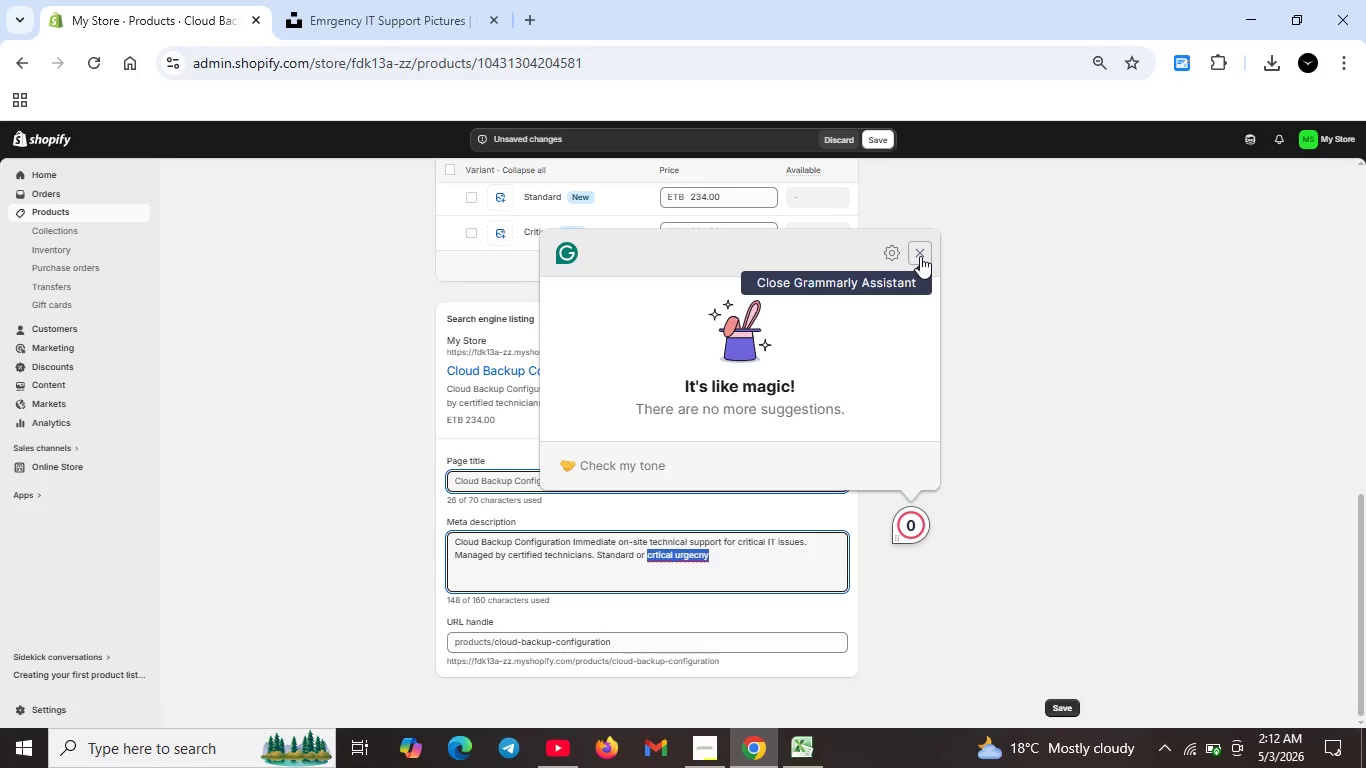 
key(Unknown)
 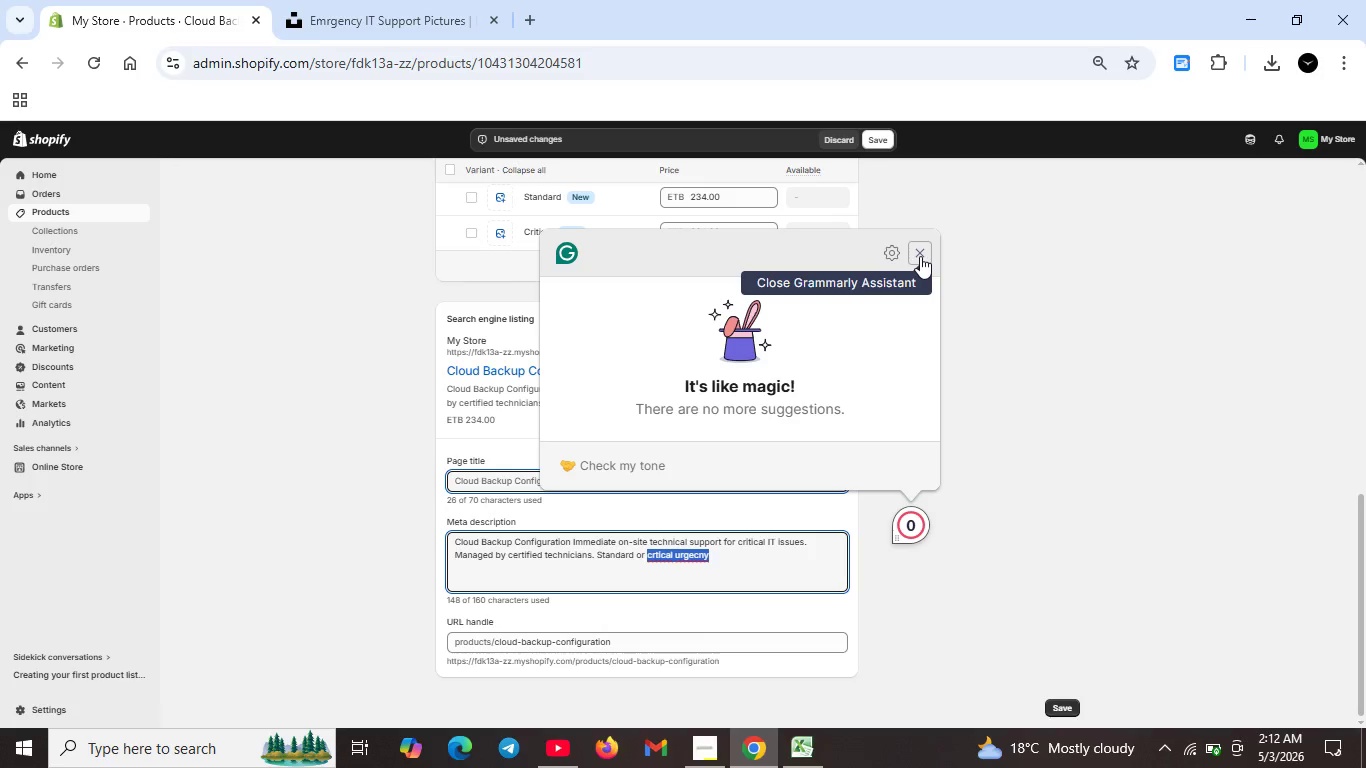 
key(Unknown)
 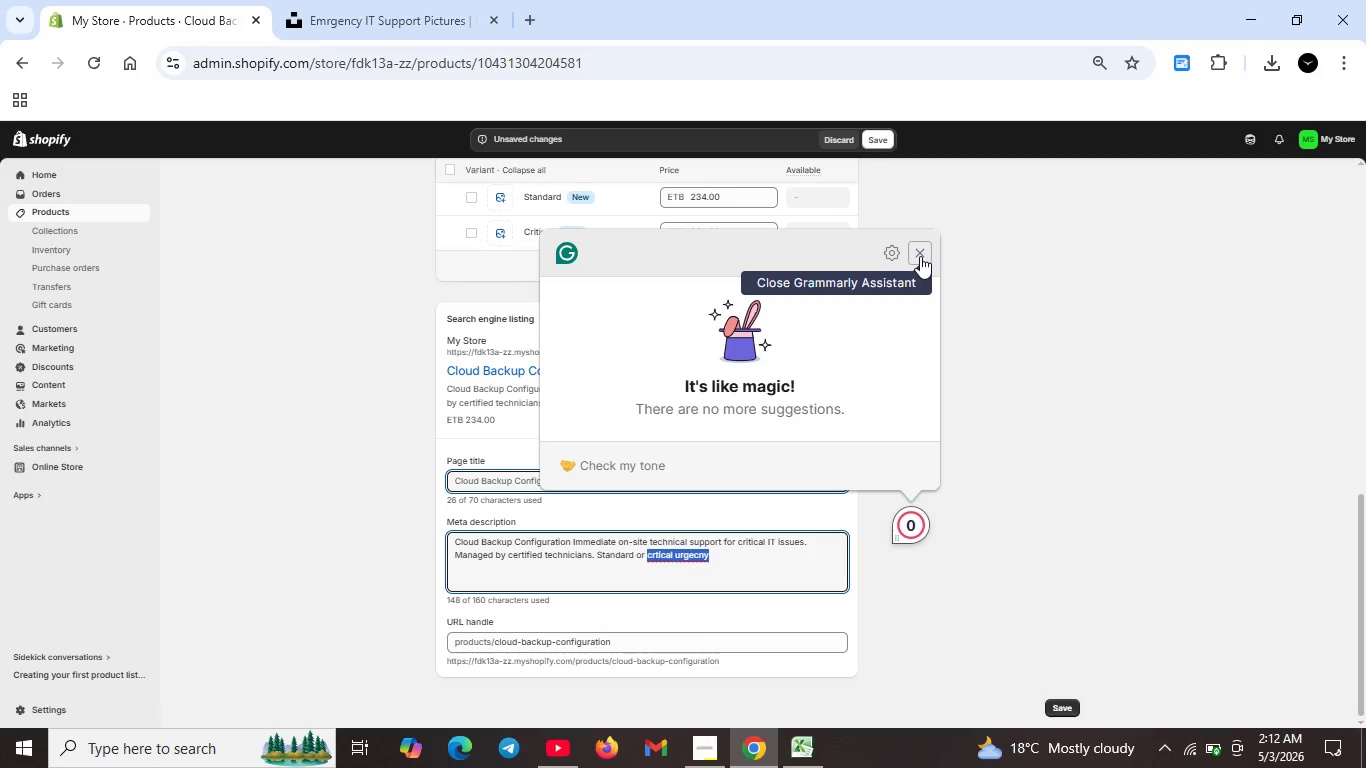 
key(Unknown)
 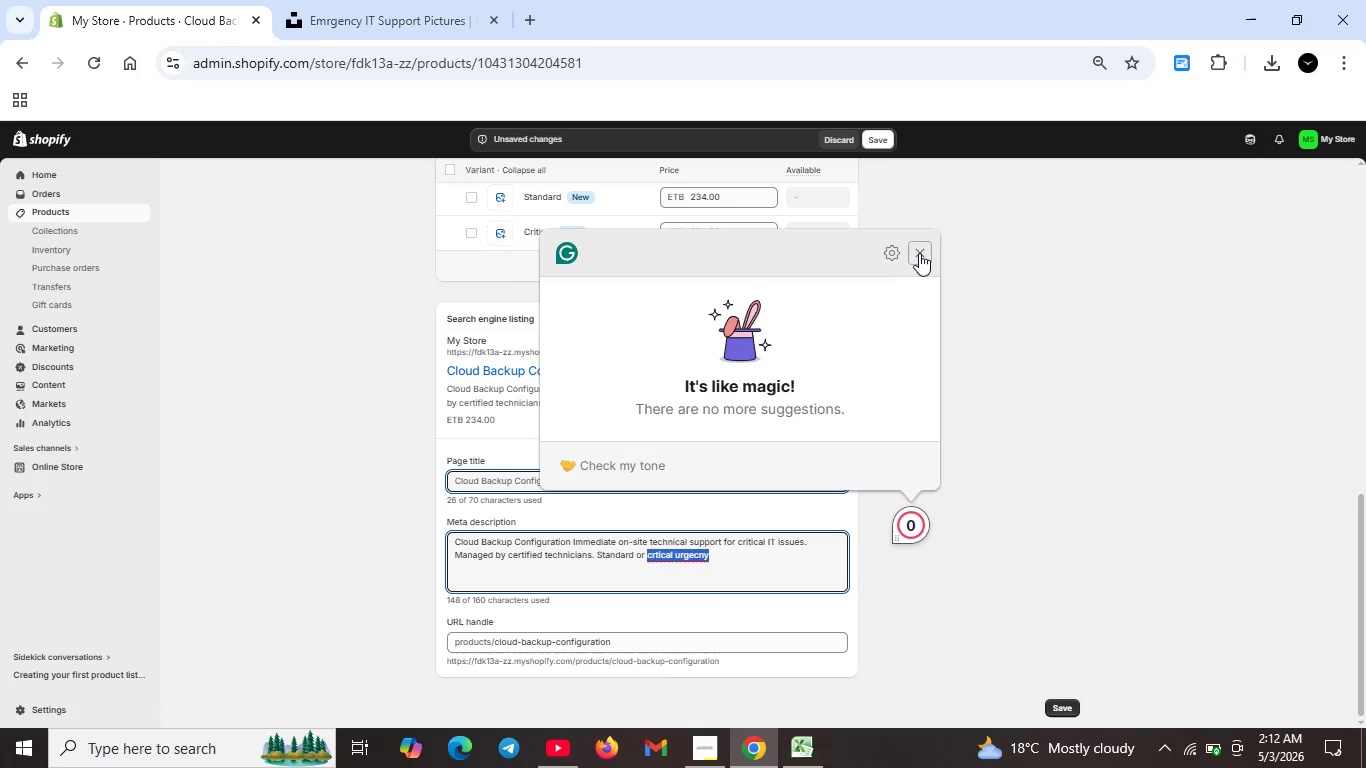 
key(Unknown)
 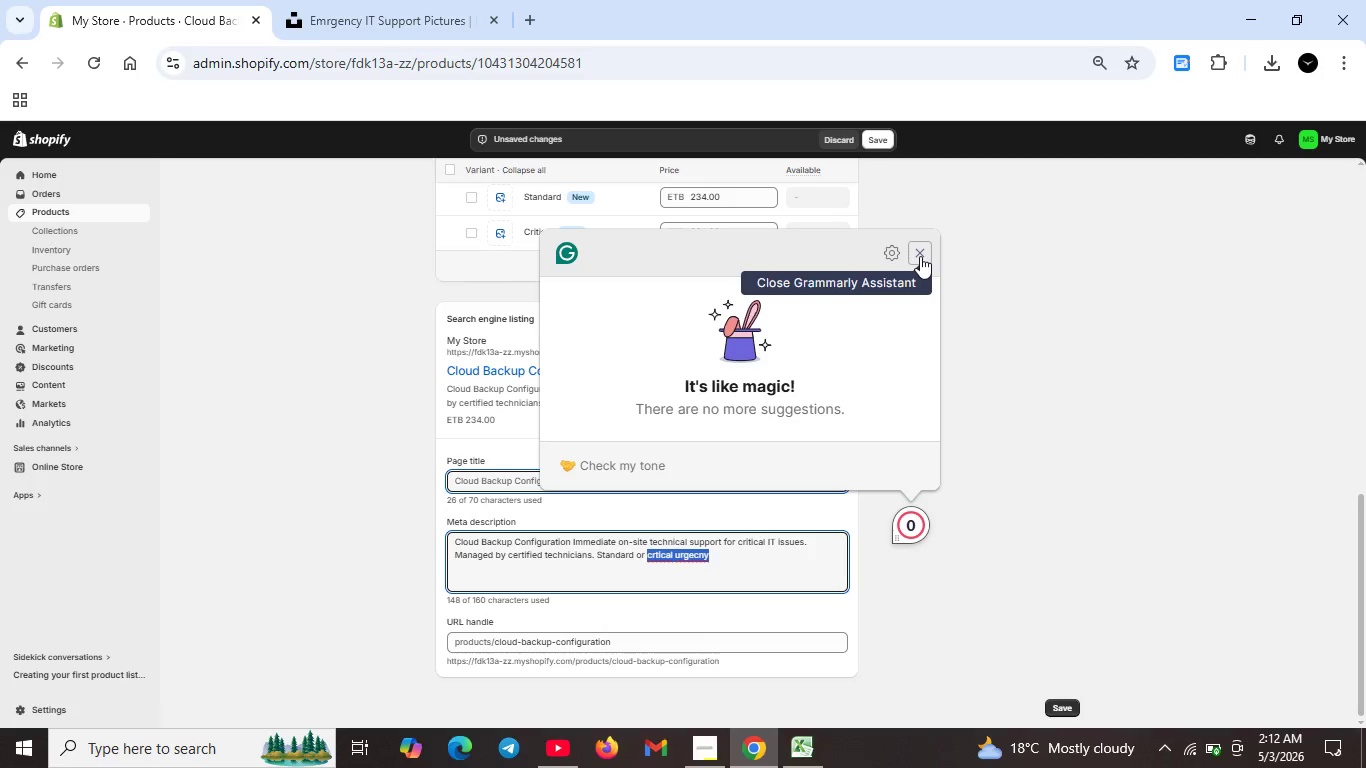 
key(Unknown)
 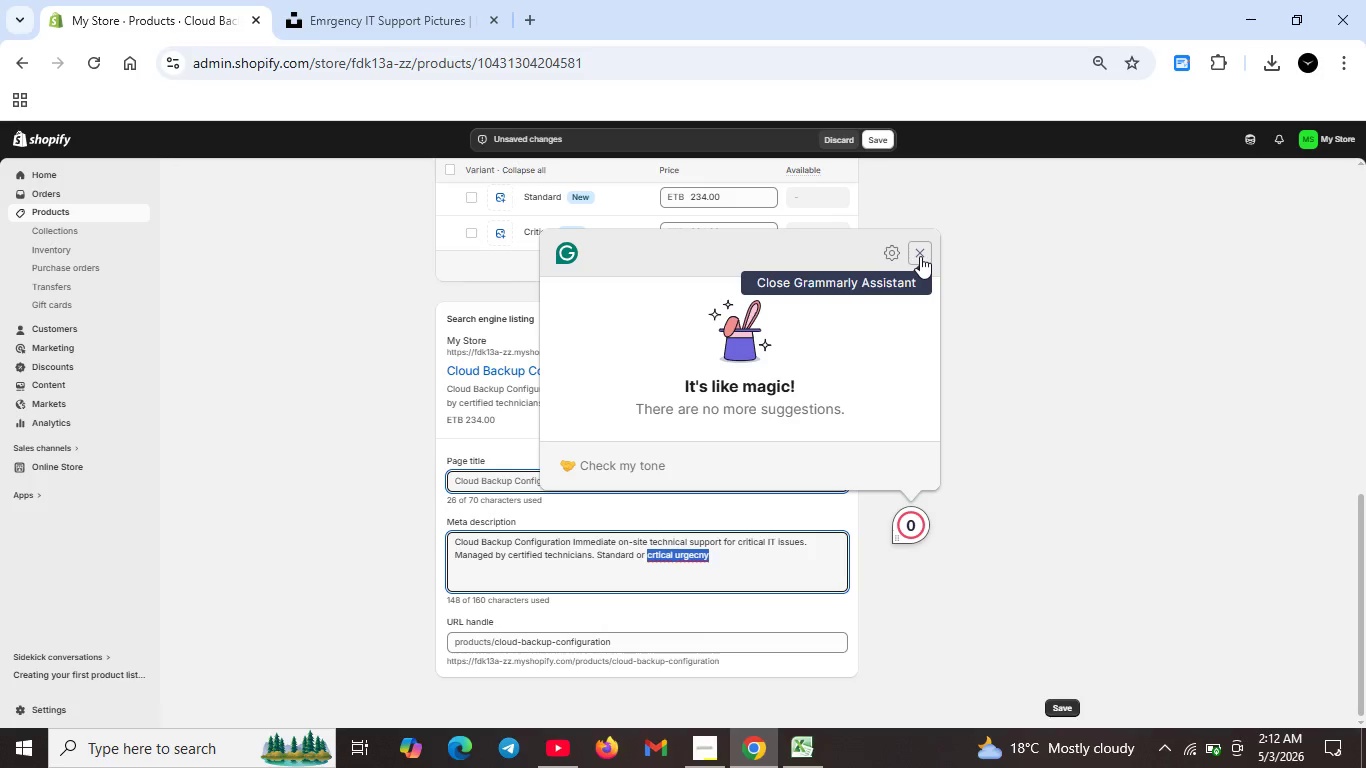 
key(Unknown)
 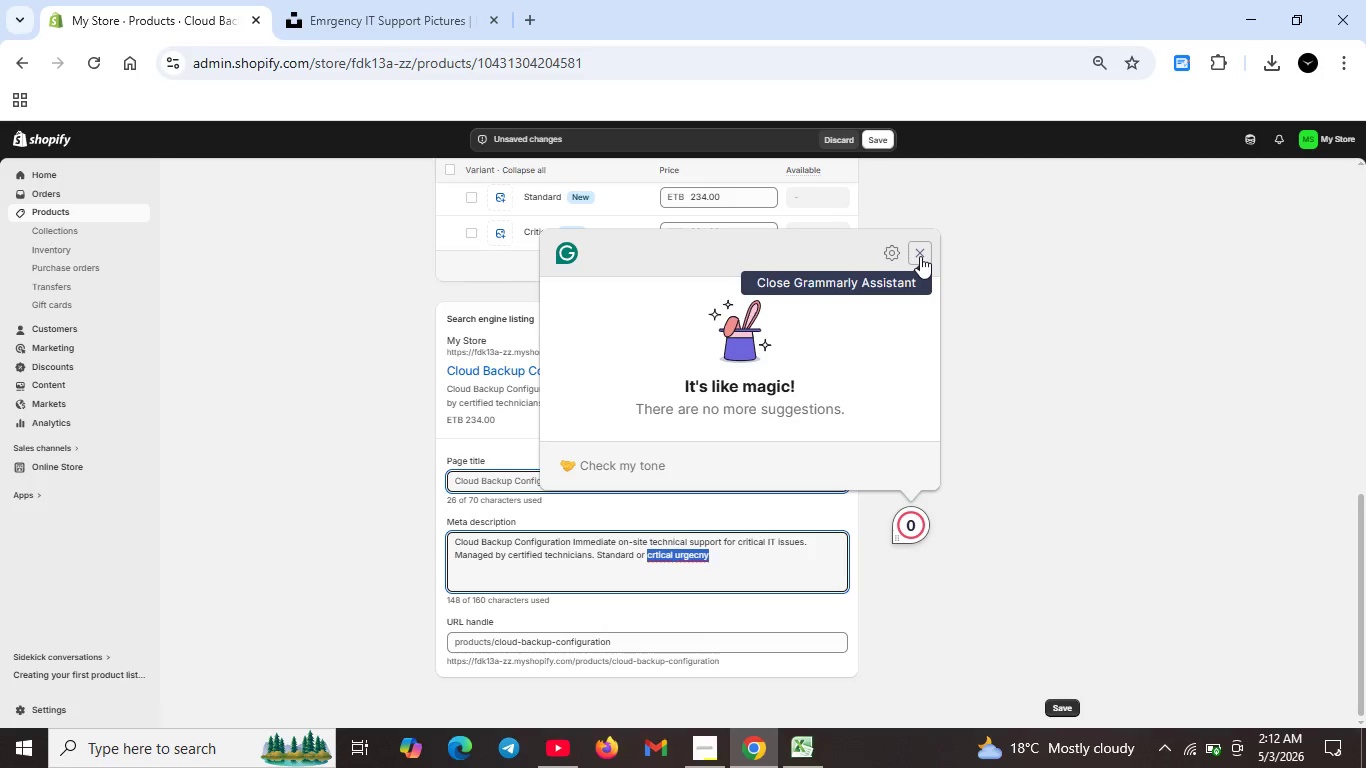 
key(Unknown)
 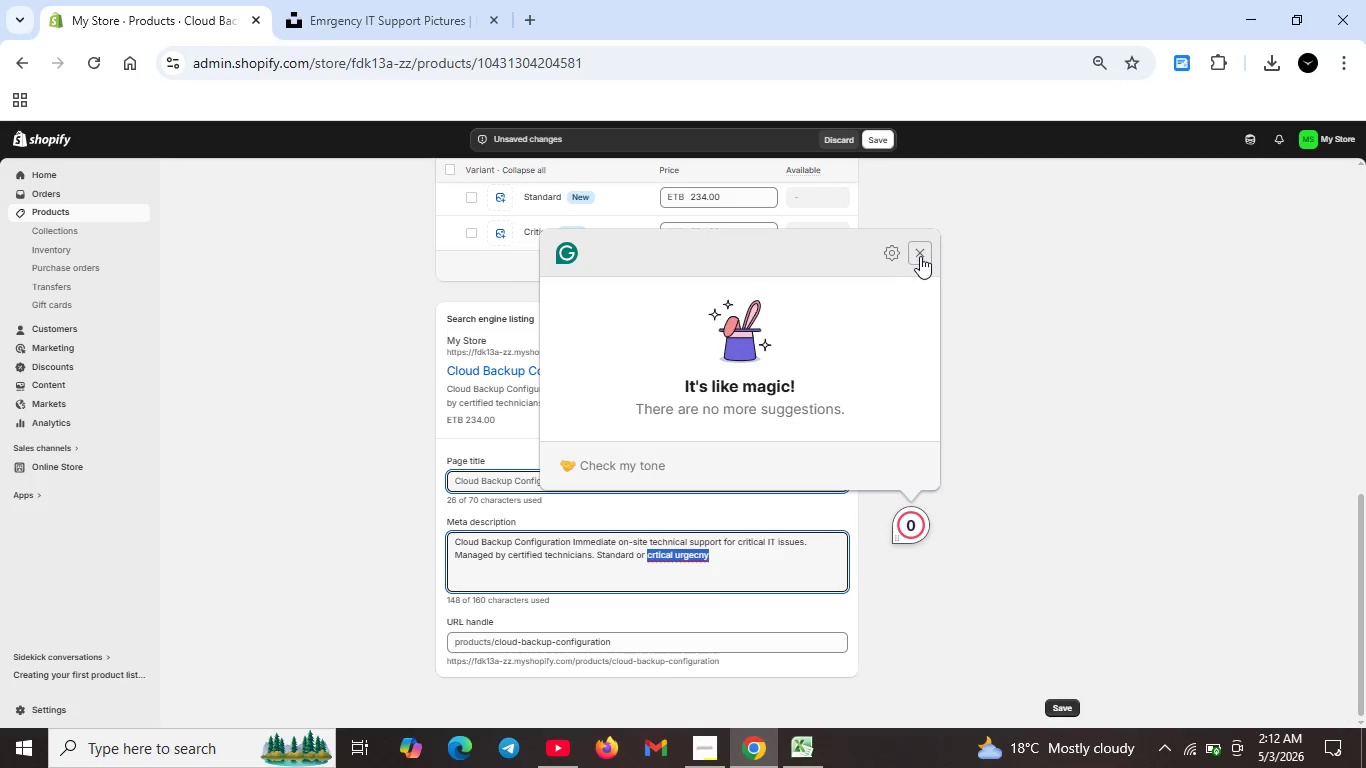 
key(Unknown)
 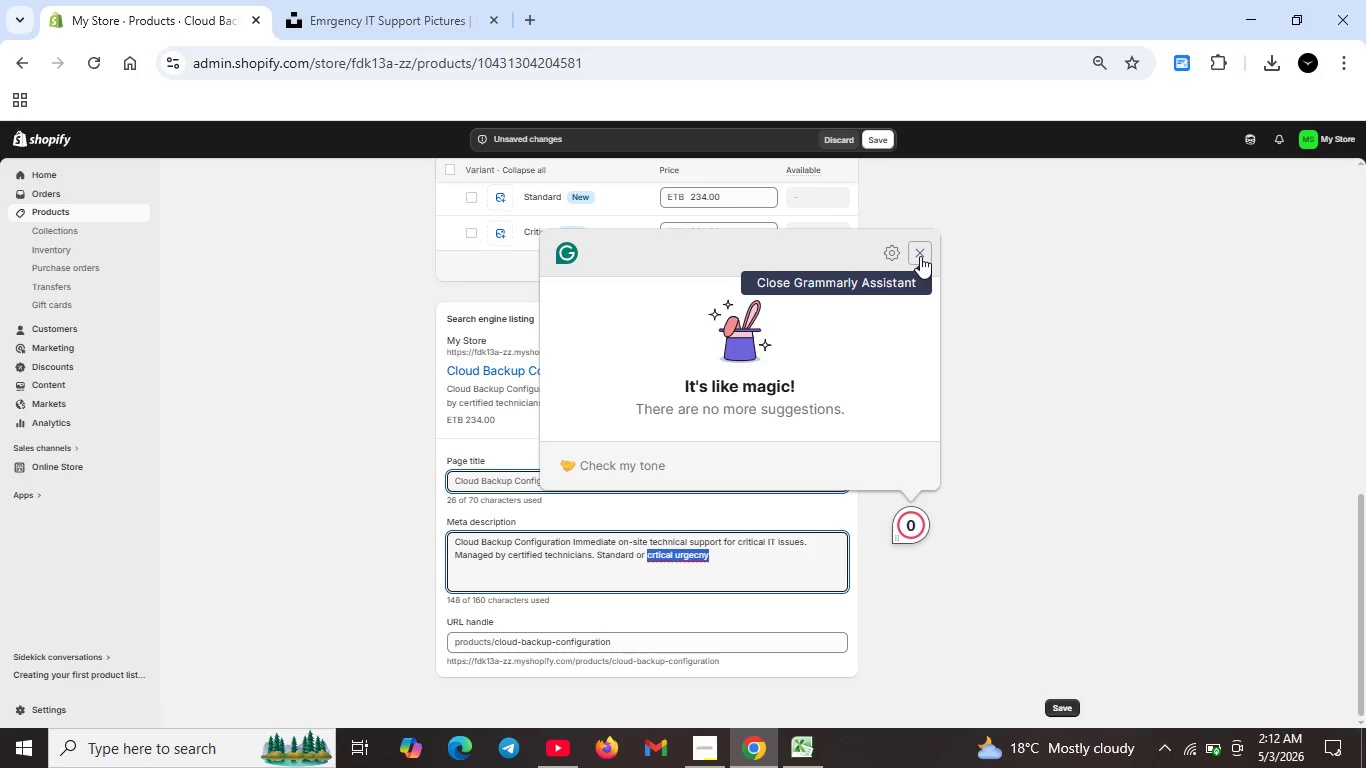 
key(Unknown)
 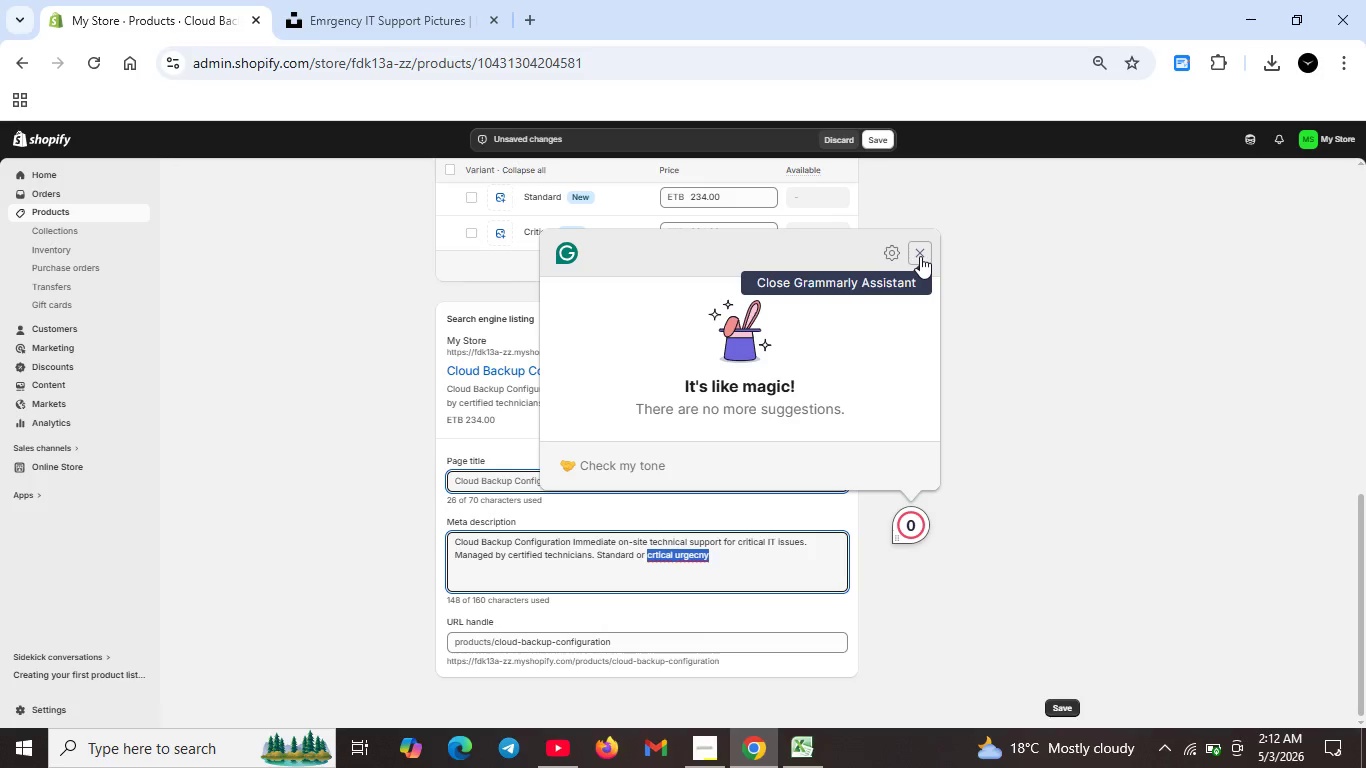 
key(Unknown)
 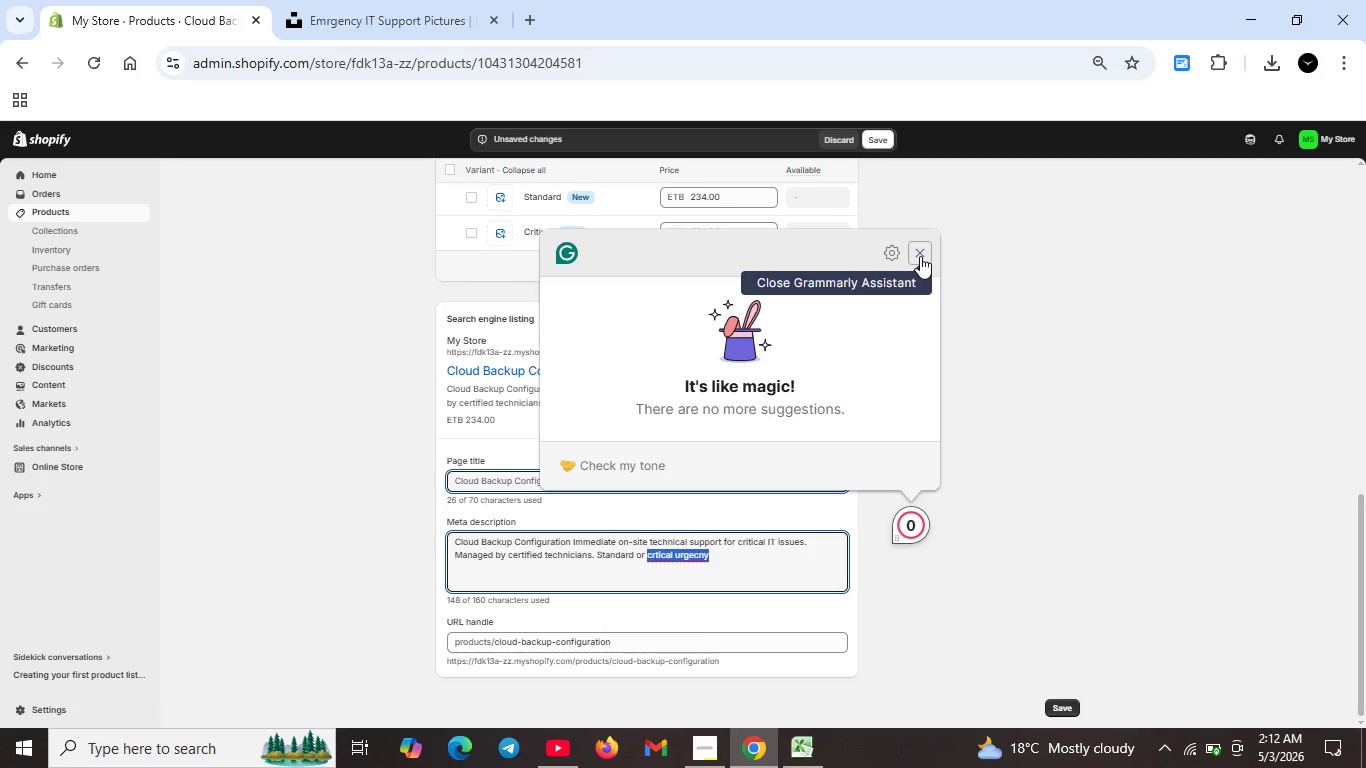 
key(Unknown)
 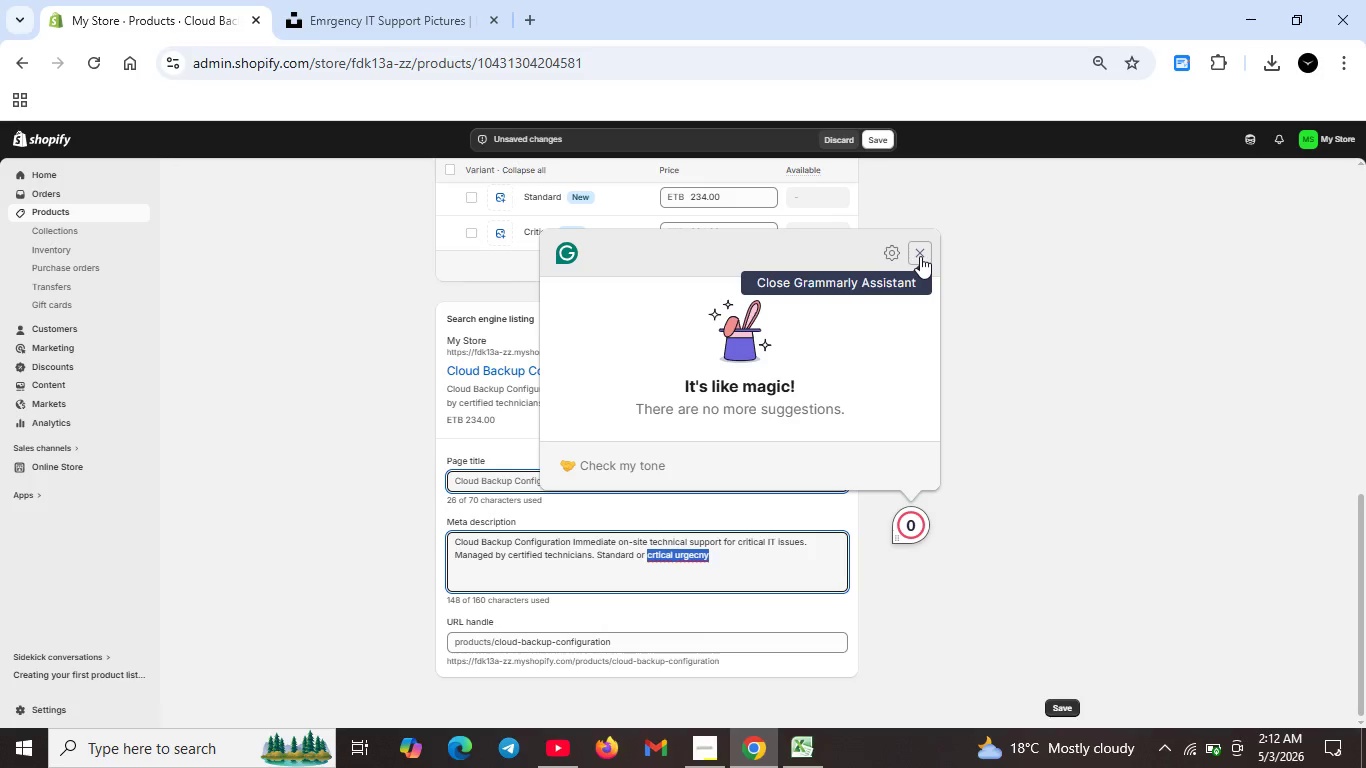 
key(Unknown)
 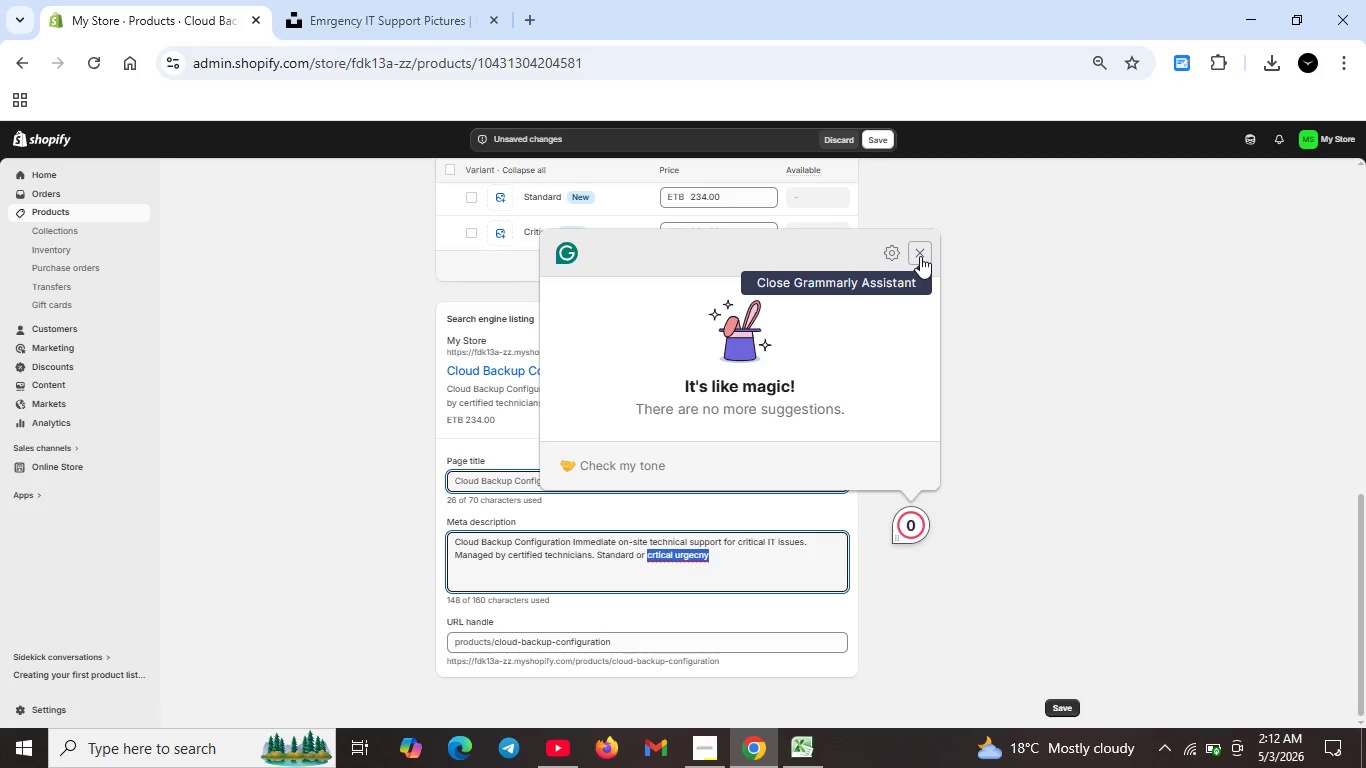 
left_click([920, 259])
 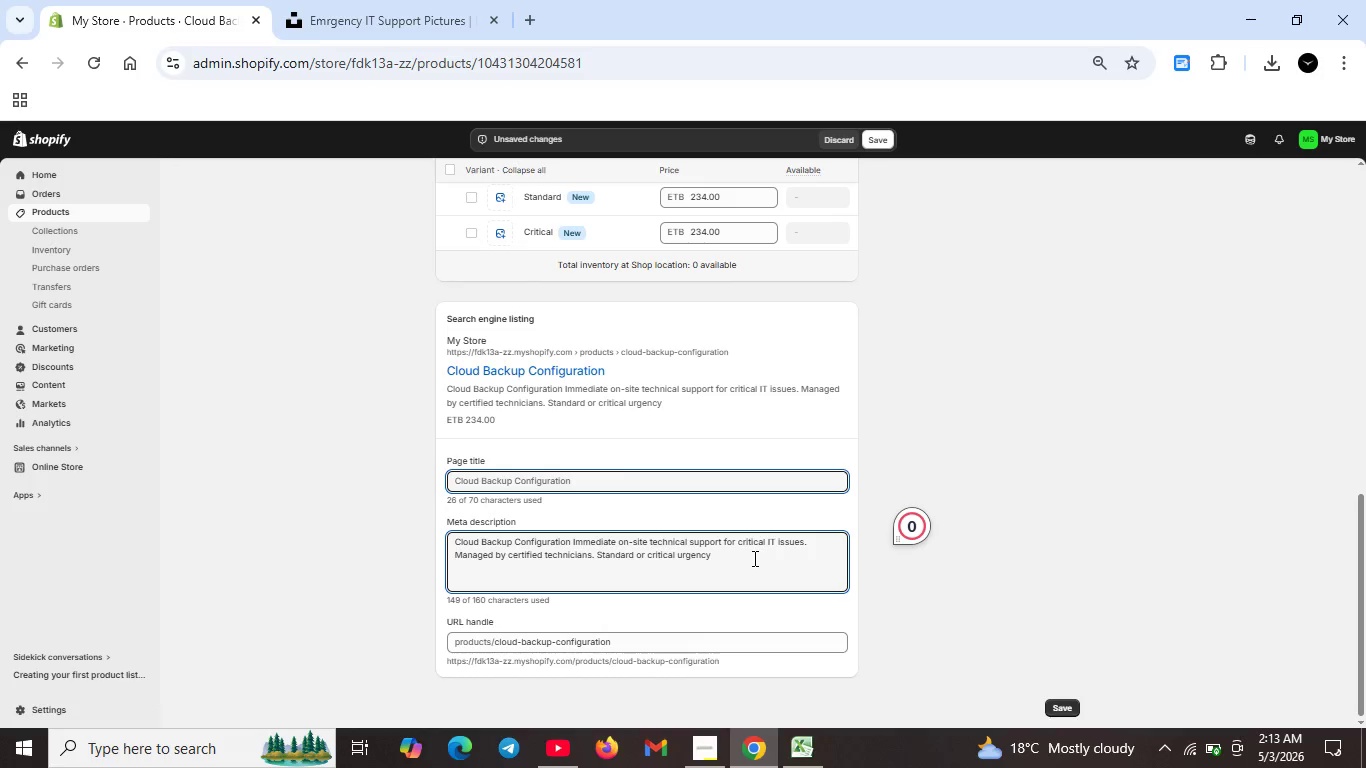 
wait(5.42)
 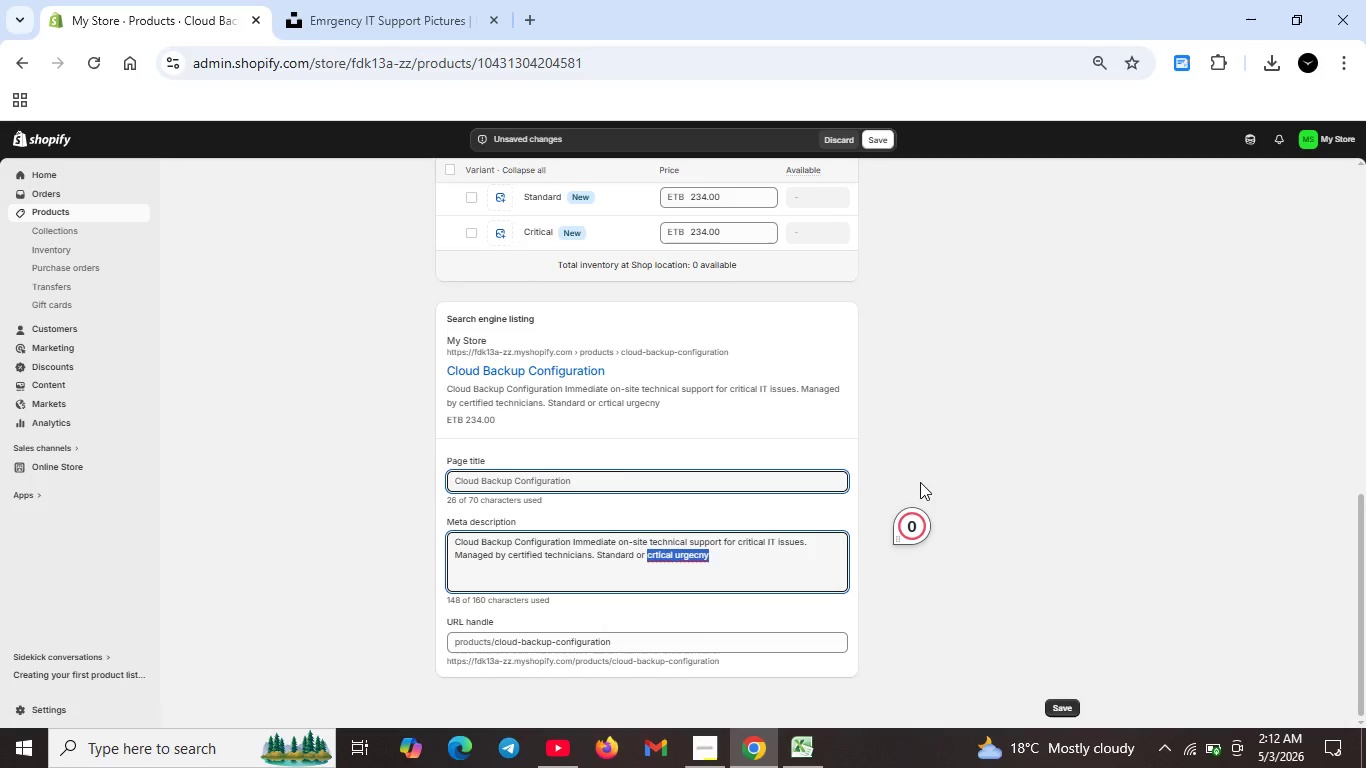 
scroll: coordinate [725, 520], scroll_direction: up, amount: 12.0
 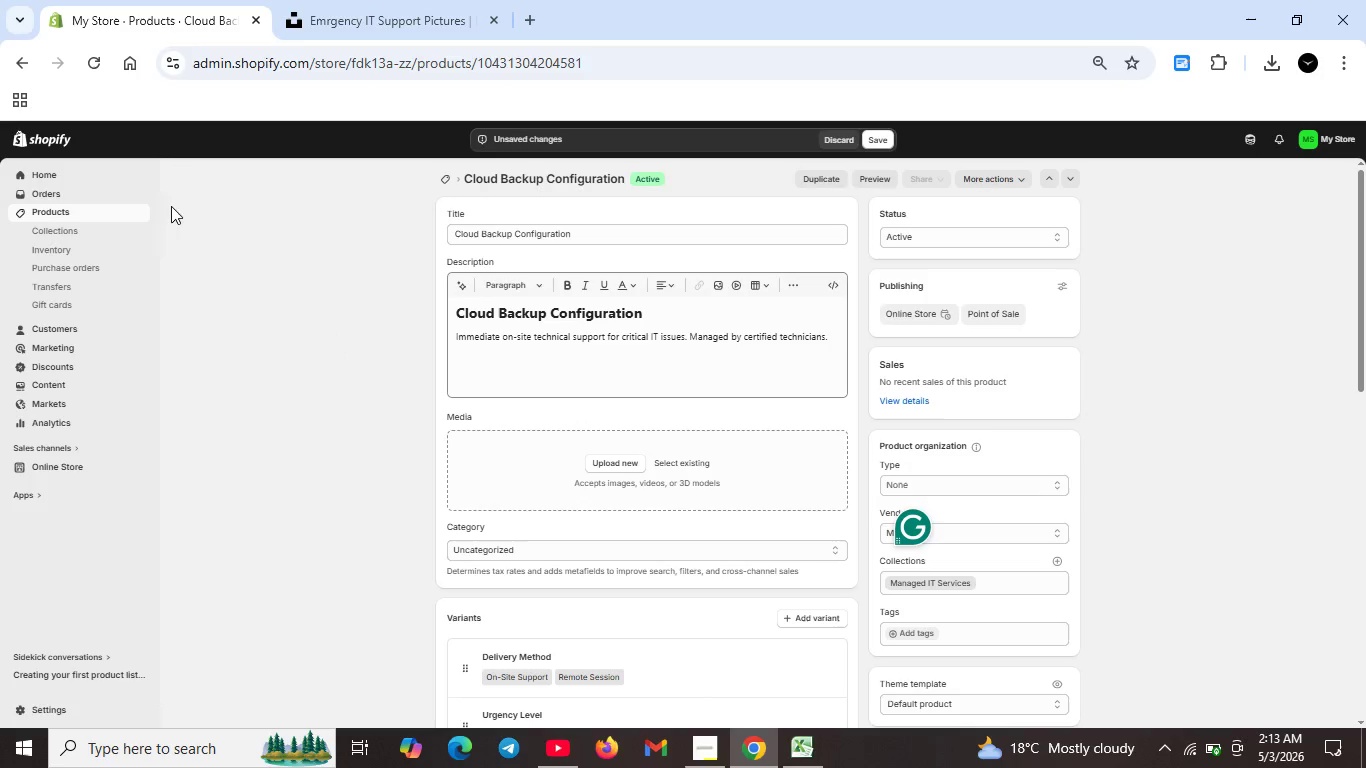 
left_click([389, 15])
 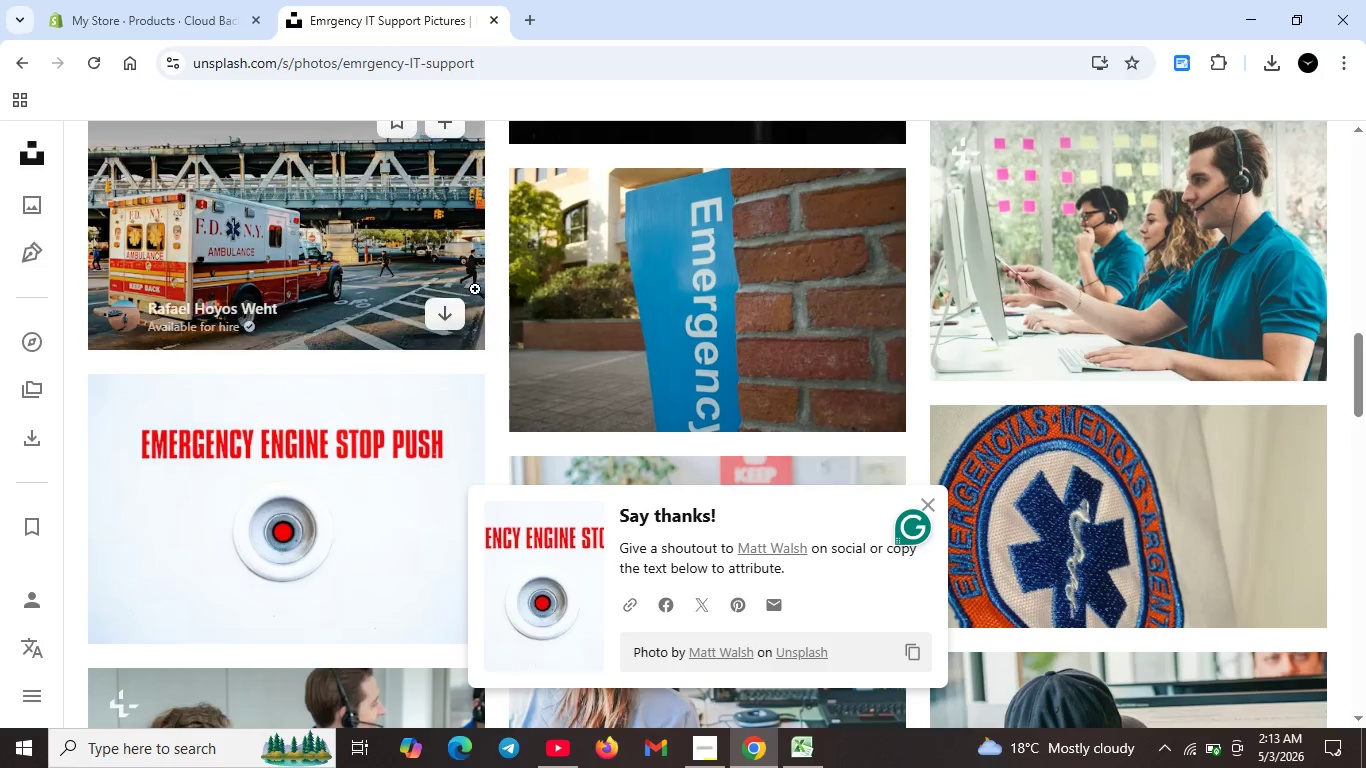 
scroll: coordinate [476, 291], scroll_direction: up, amount: 10.0
 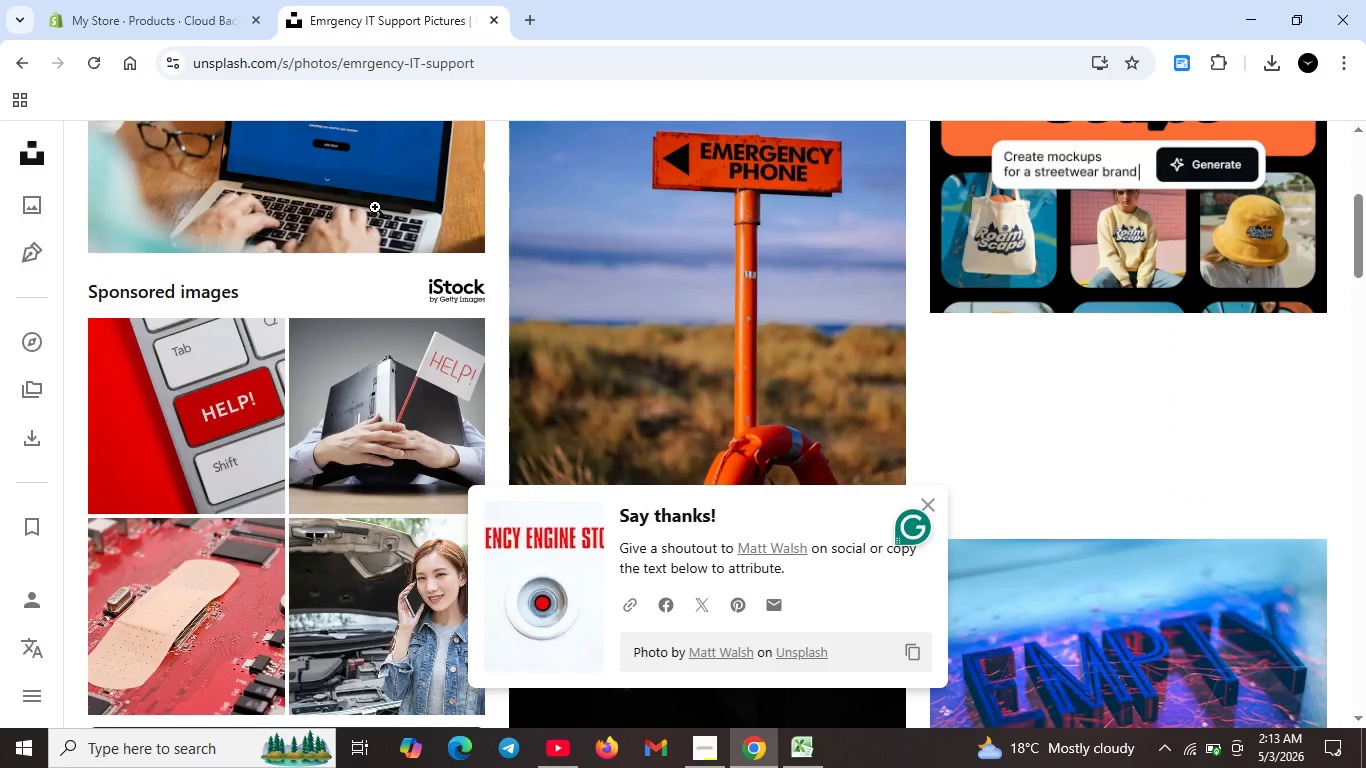 
left_click([373, 161])
 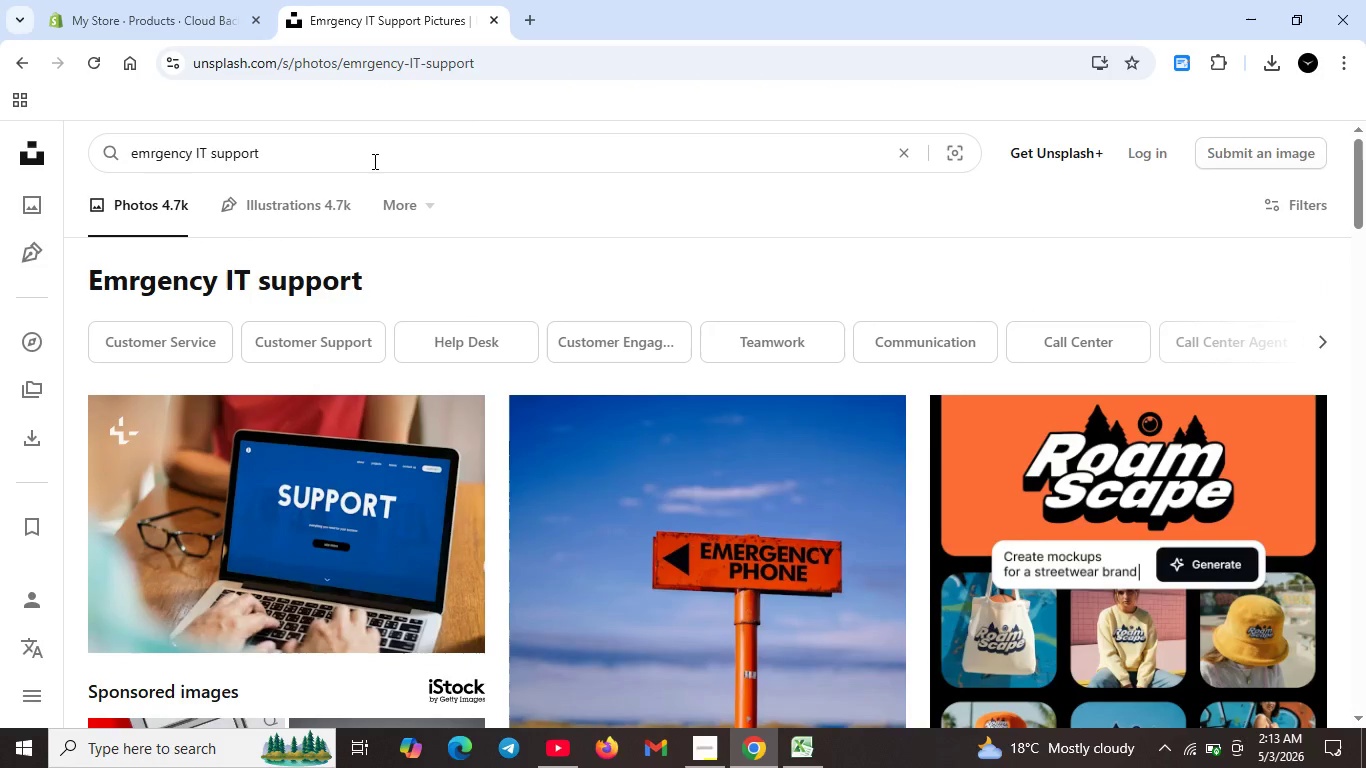 
scroll: coordinate [373, 202], scroll_direction: up, amount: 10.0
 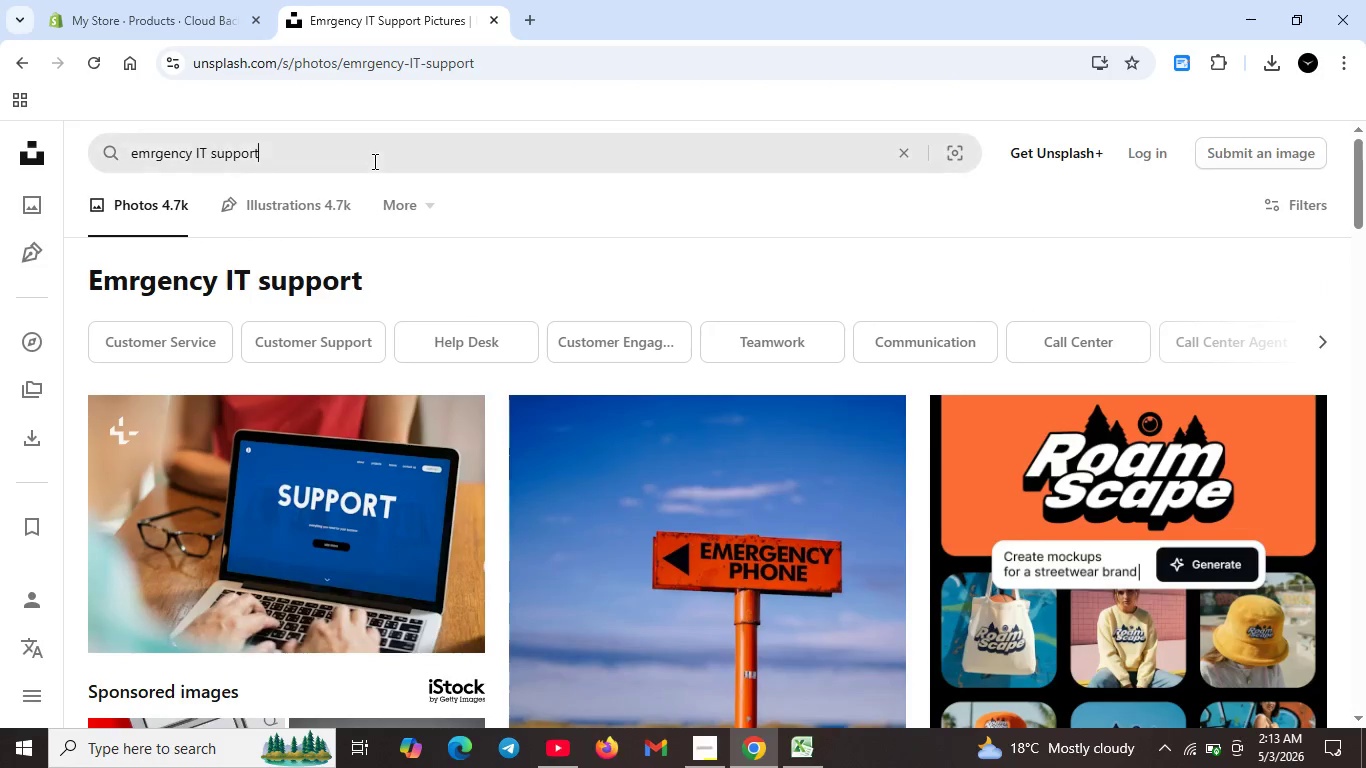 
key(Control+A)
 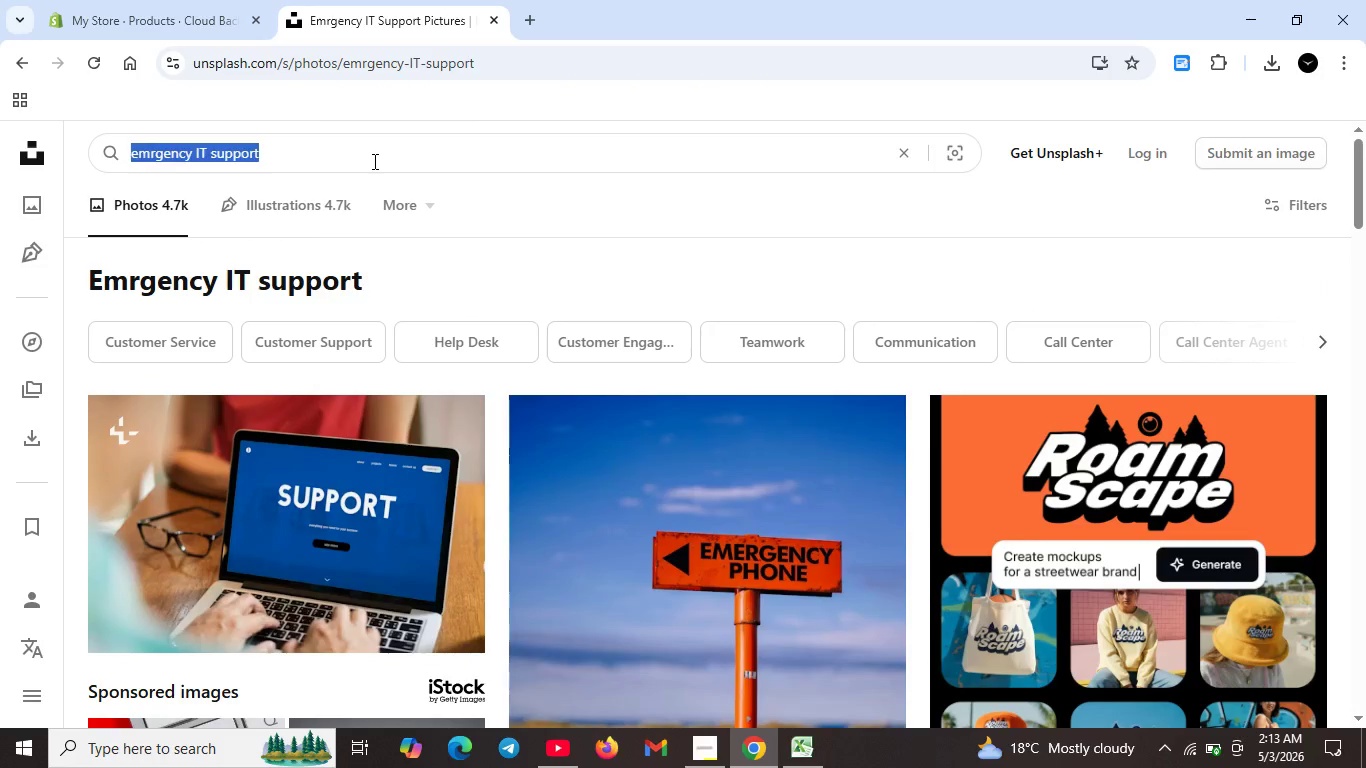 
key(Backspace)
type(cloud backup data)
 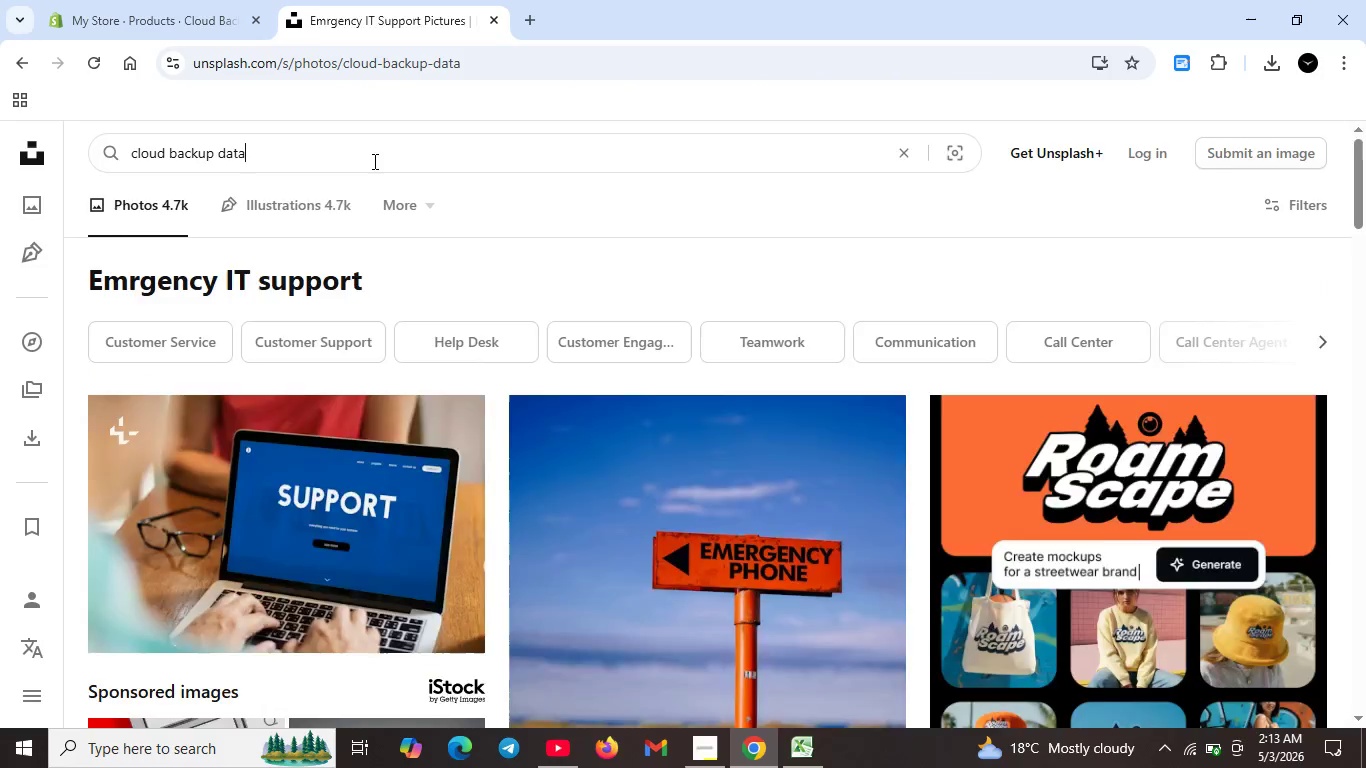 
key(Enter)
 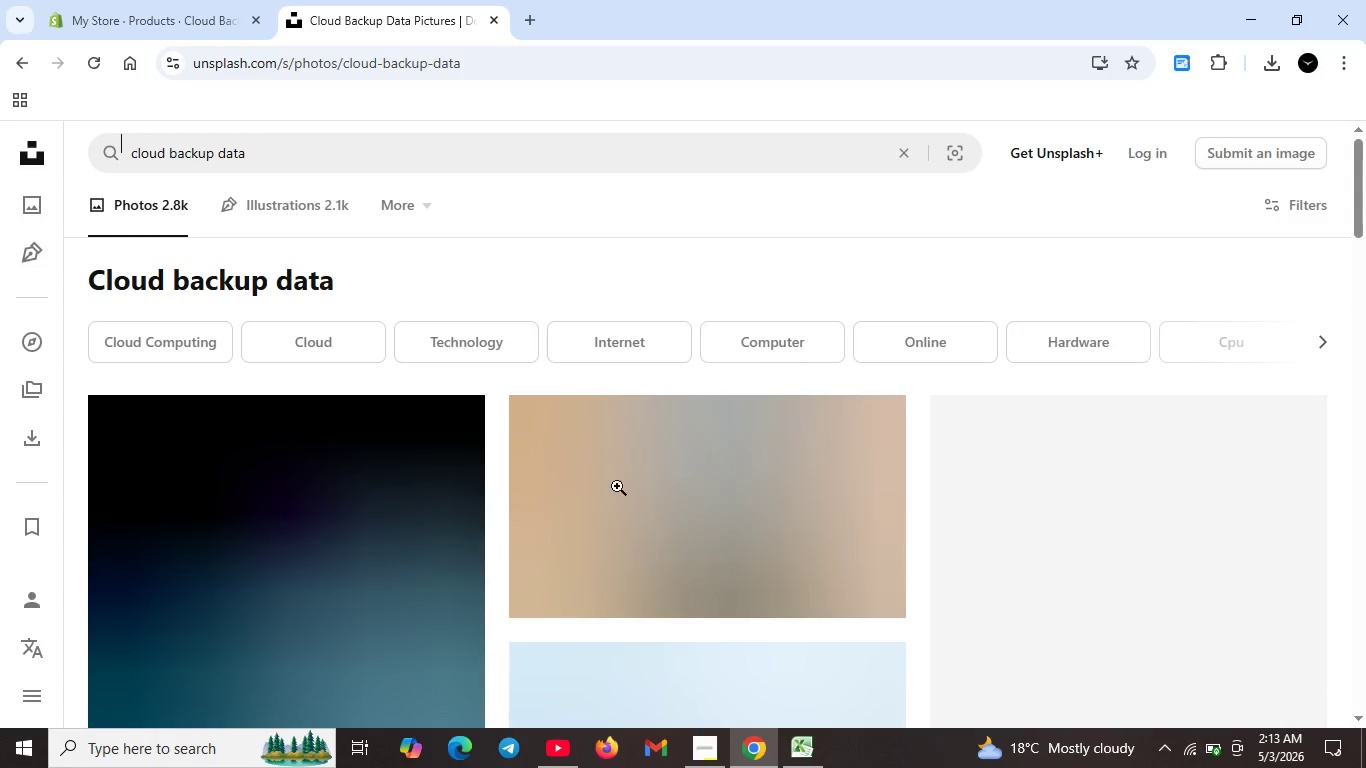 
scroll: coordinate [669, 514], scroll_direction: down, amount: 2.0
 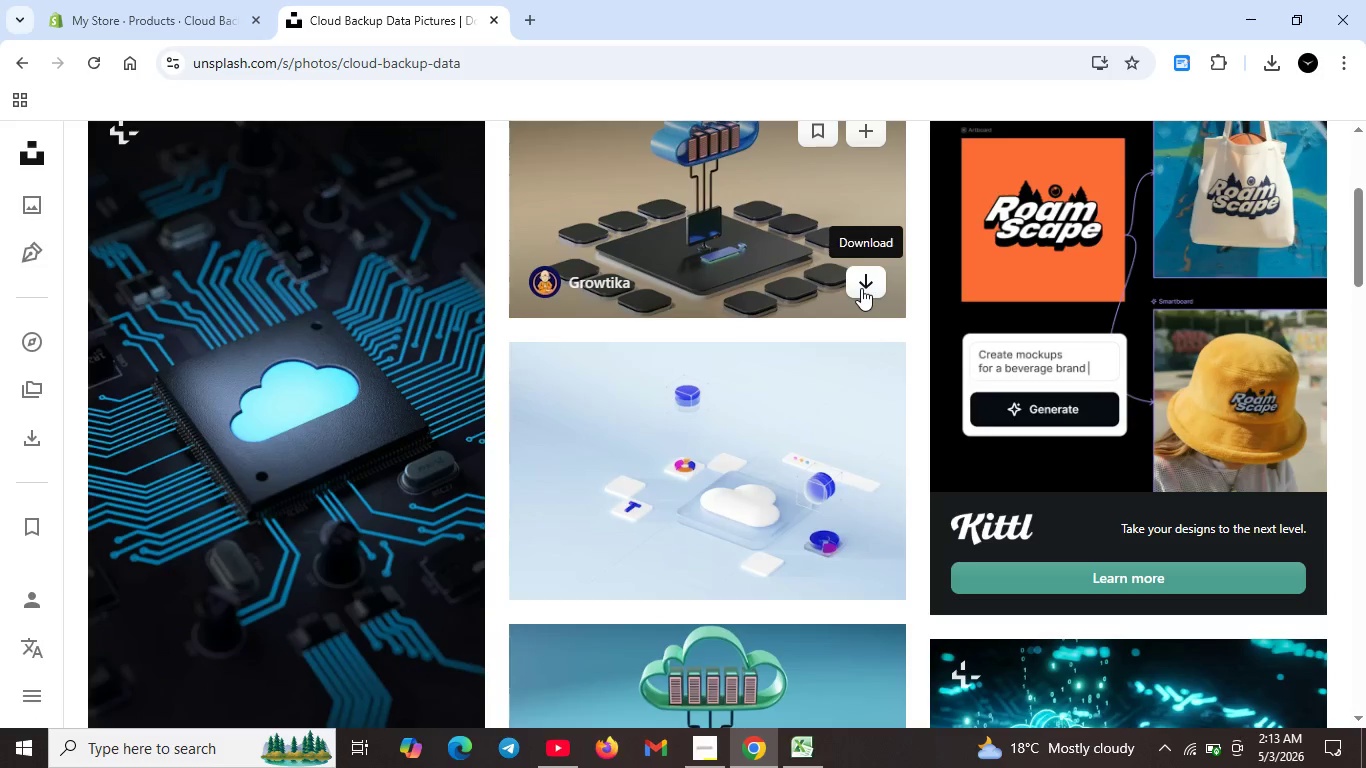 
left_click([861, 281])
 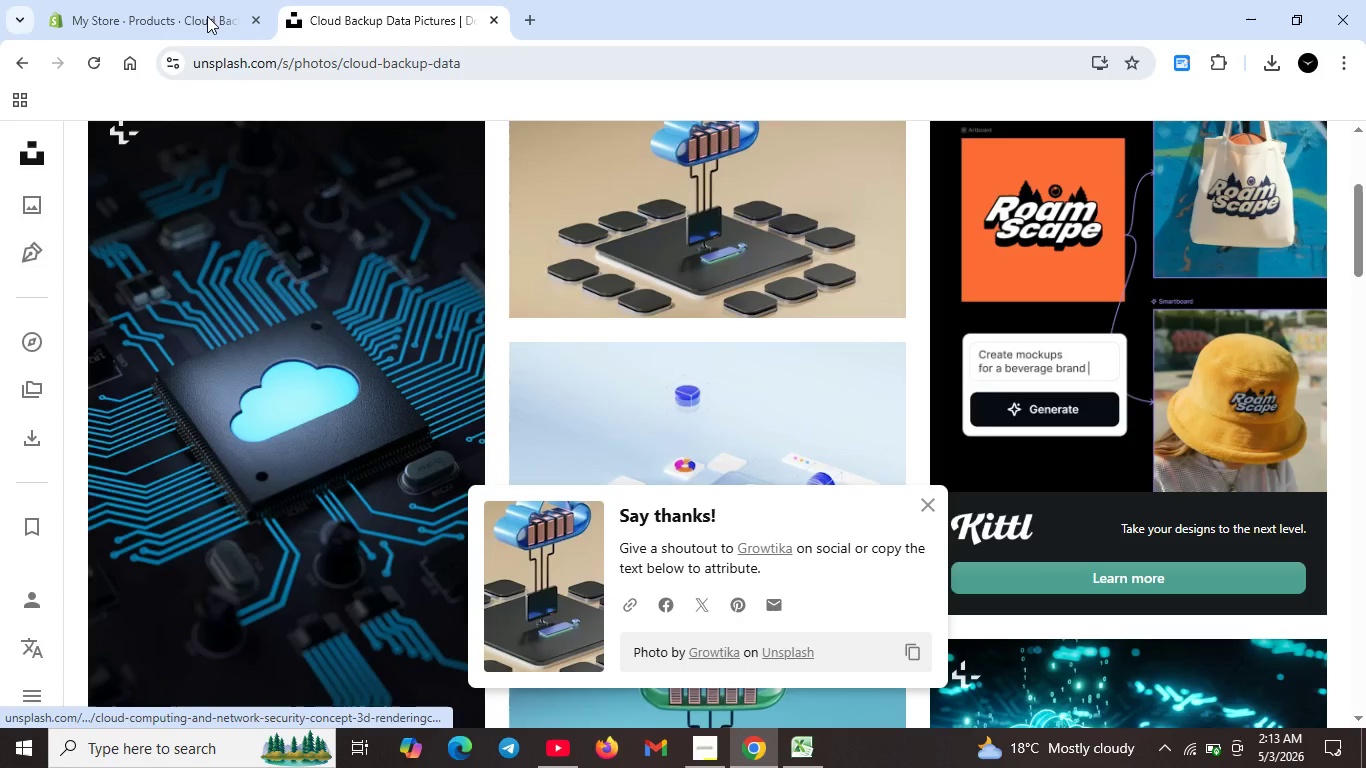 
left_click([206, 16])
 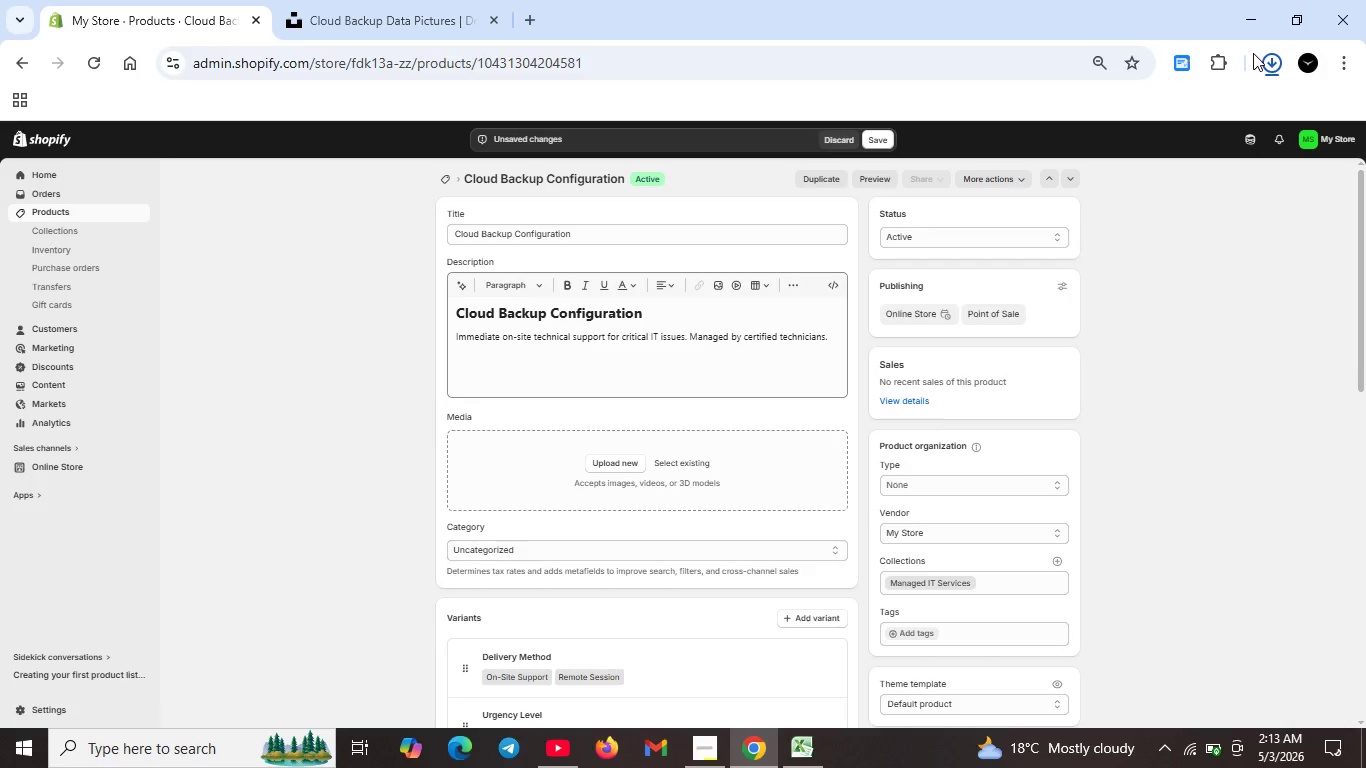 
left_click([1262, 58])
 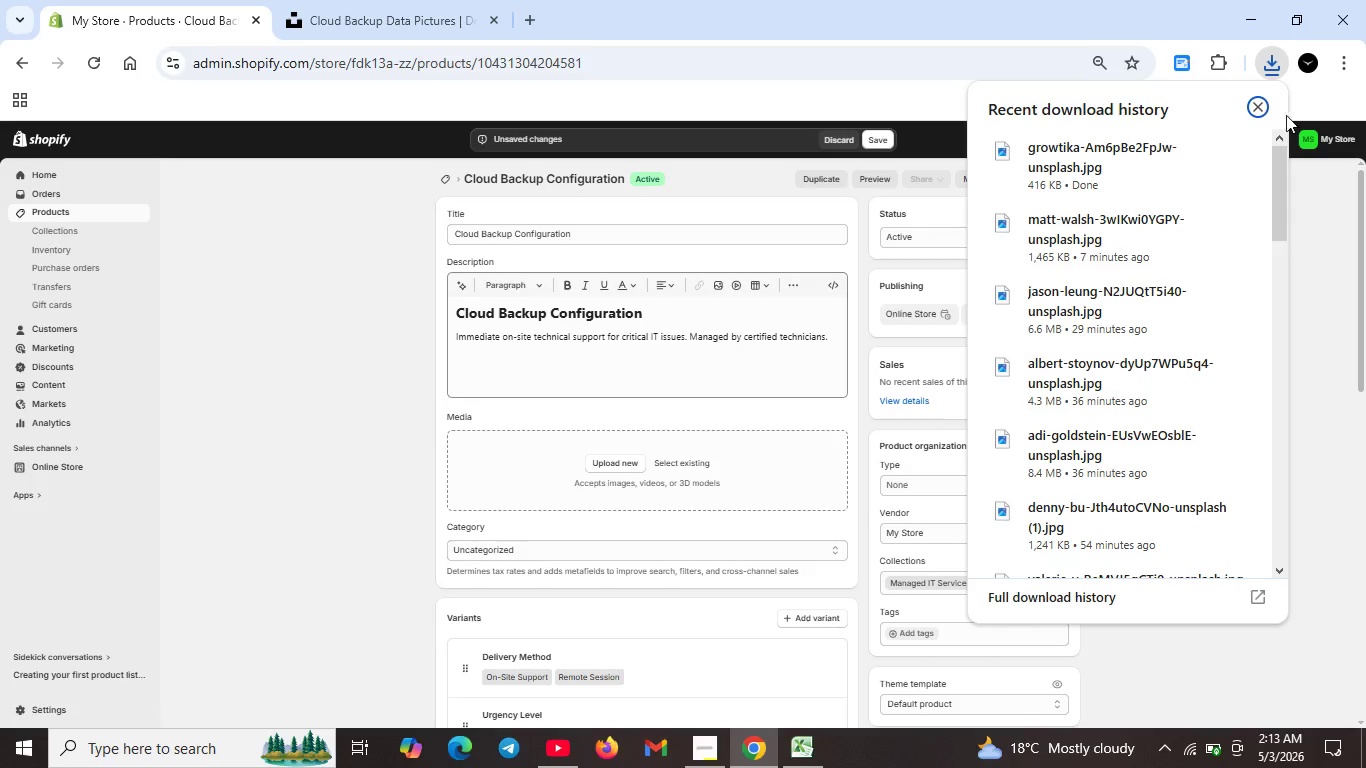 
left_click([1305, 204])
 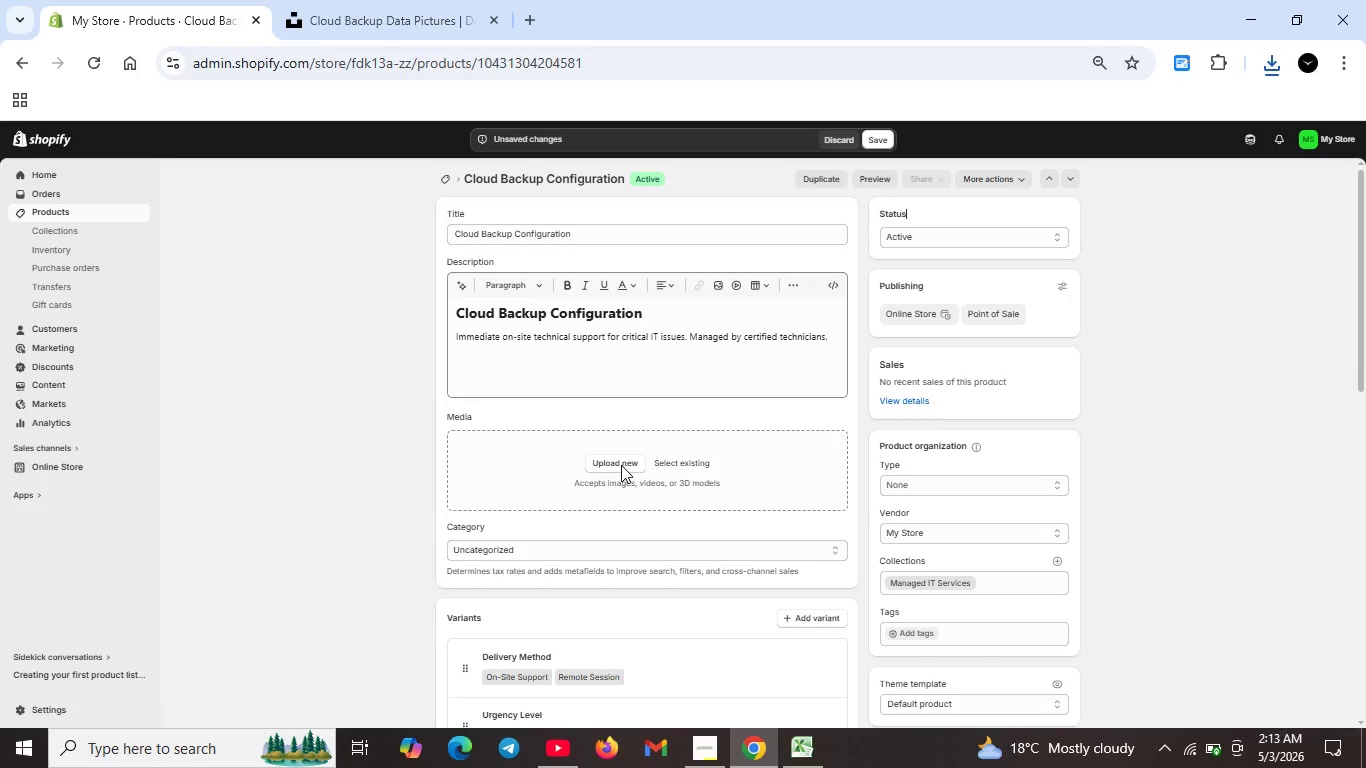 
left_click([620, 465])
 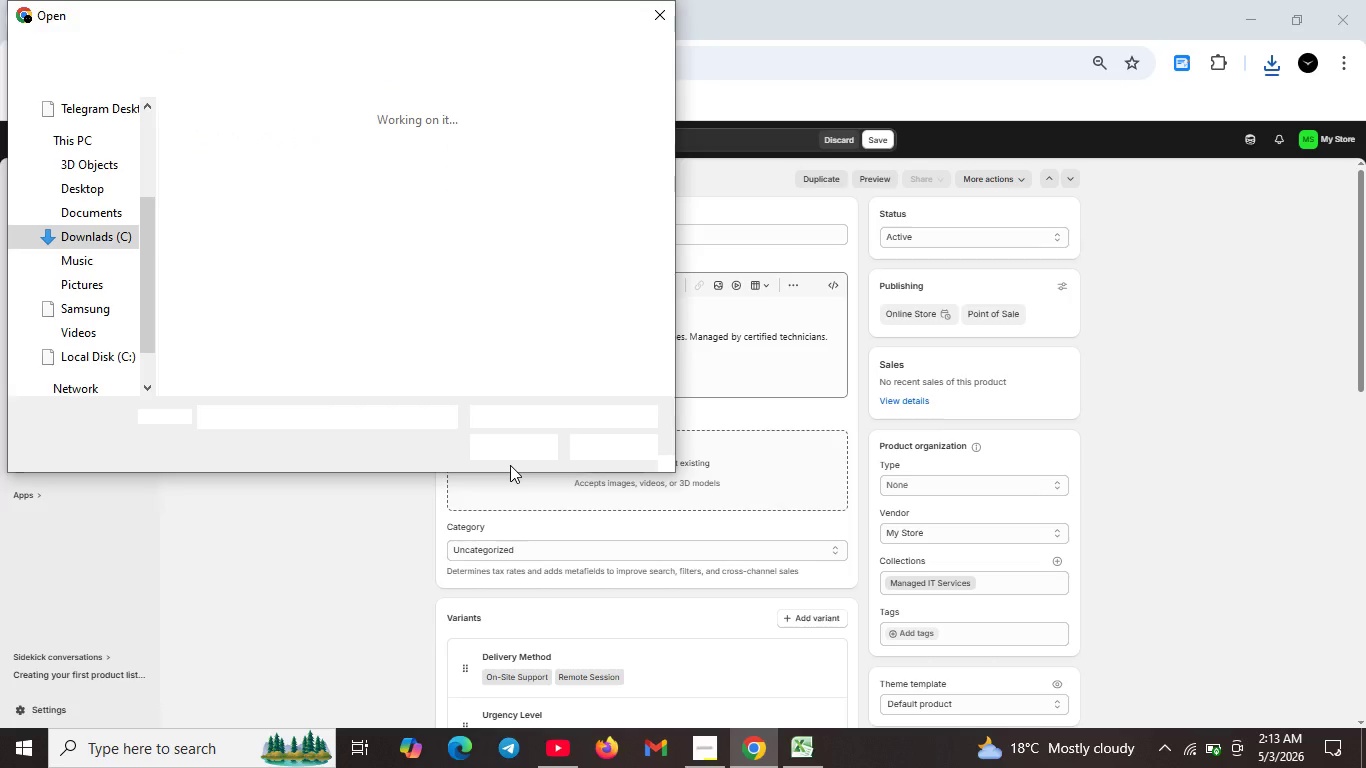 
wait(5.22)
 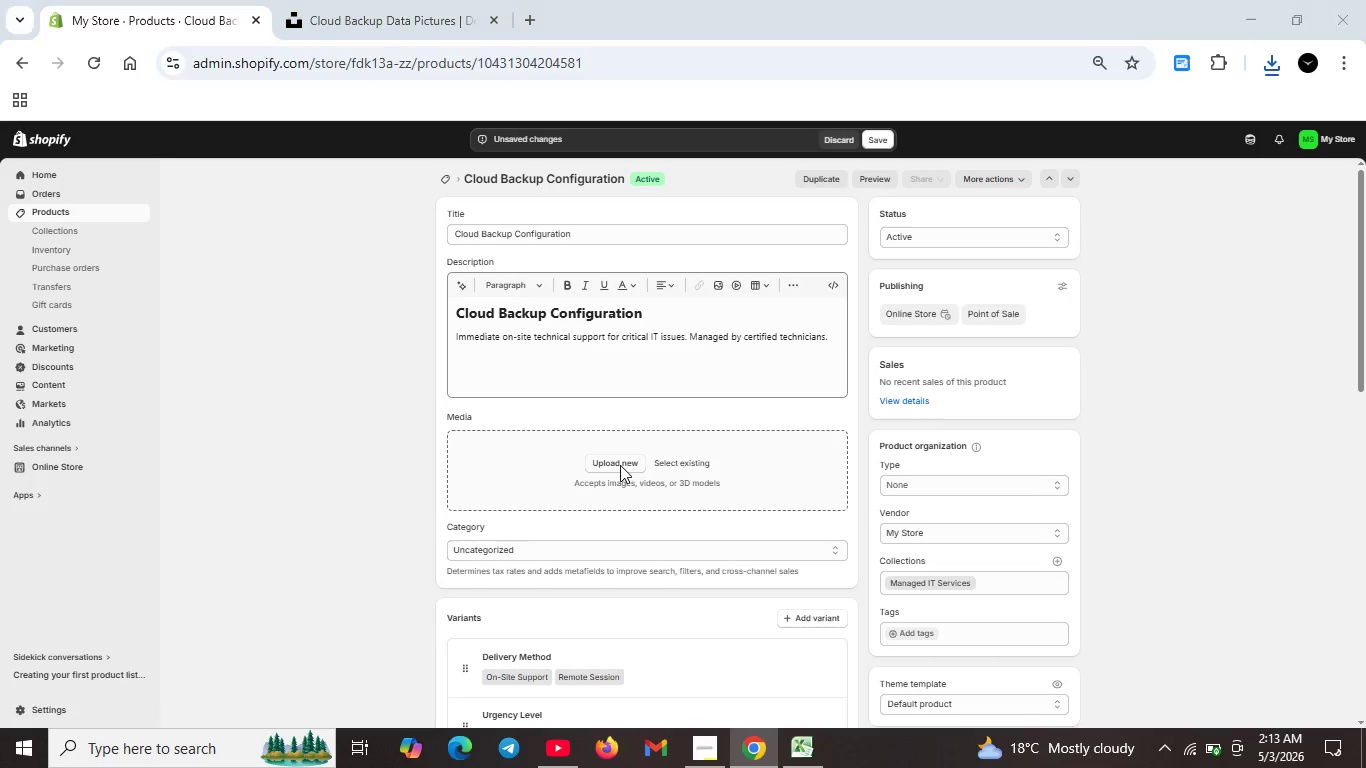 
type(r)
key(Backspace)
type(growtika)
 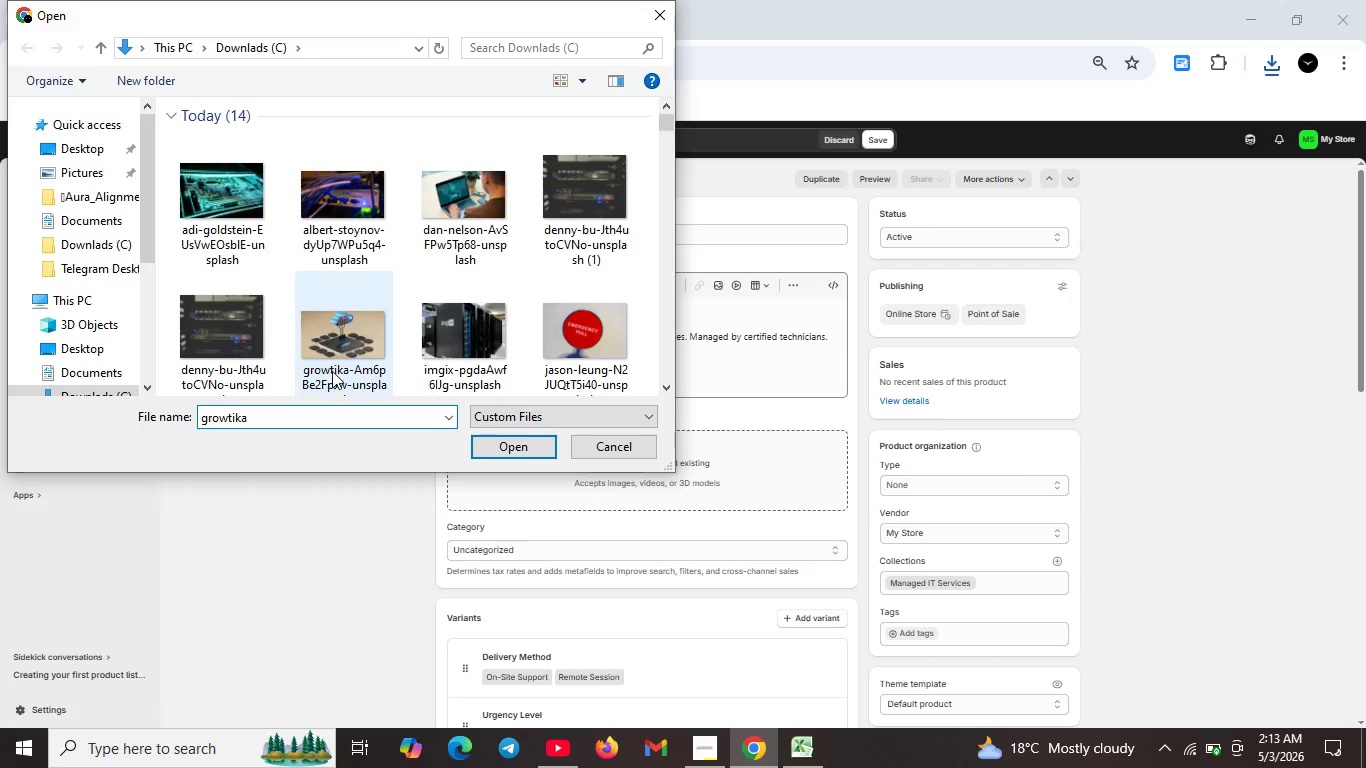 
left_click([331, 365])
 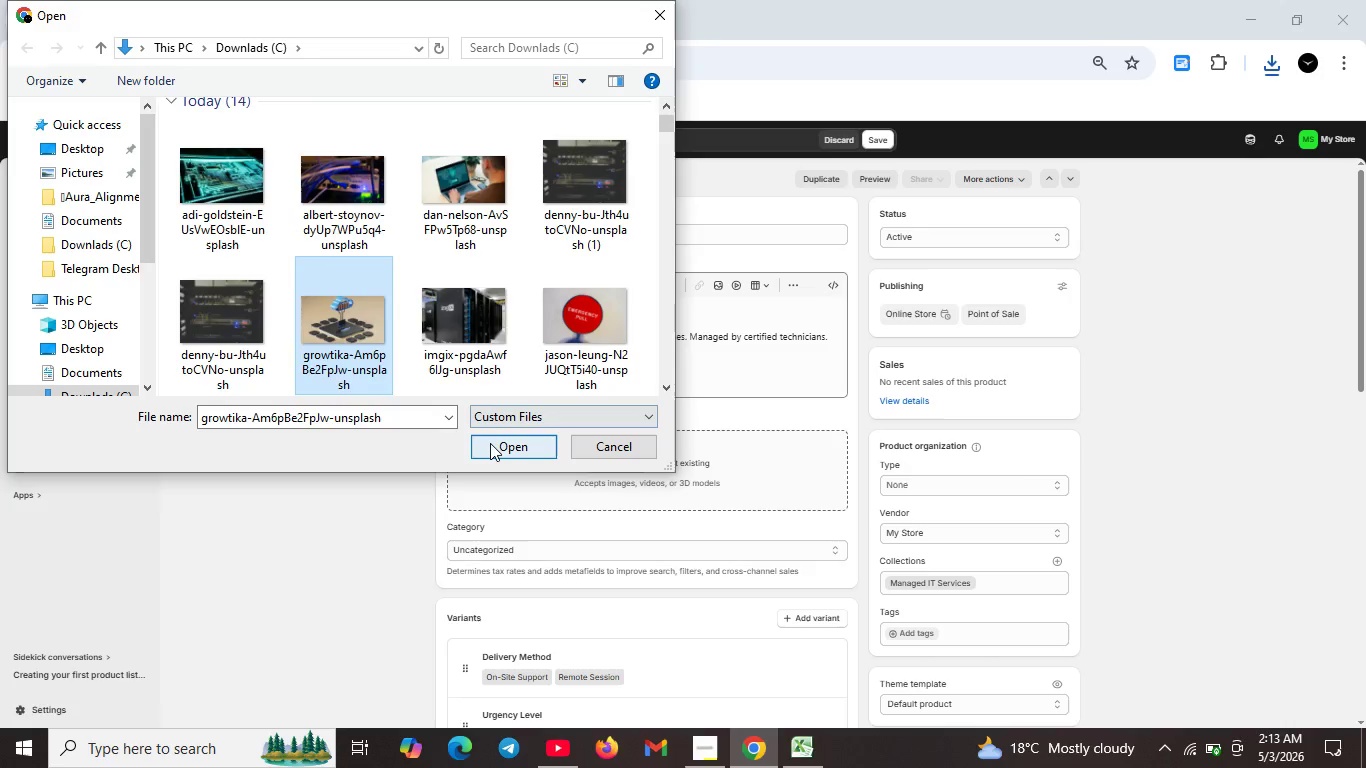 
left_click([490, 443])
 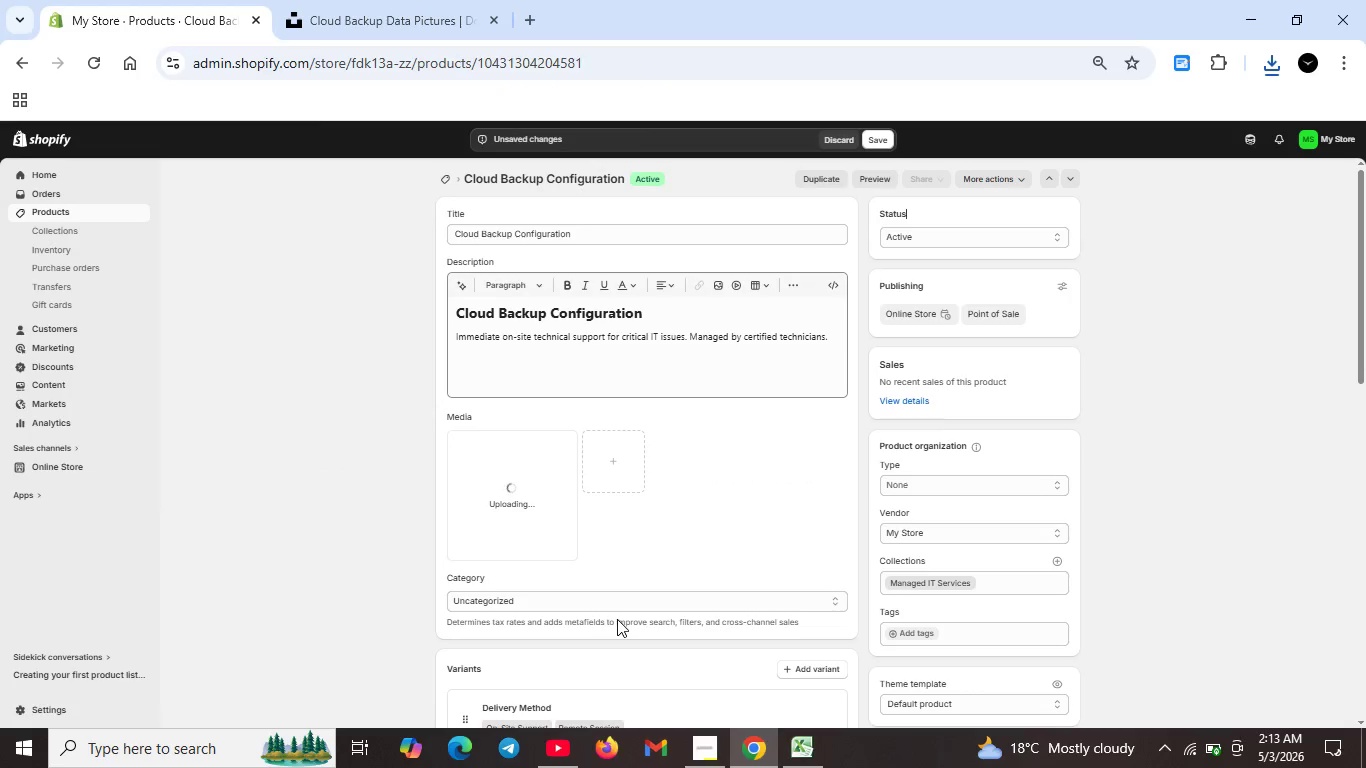 
wait(5.52)
 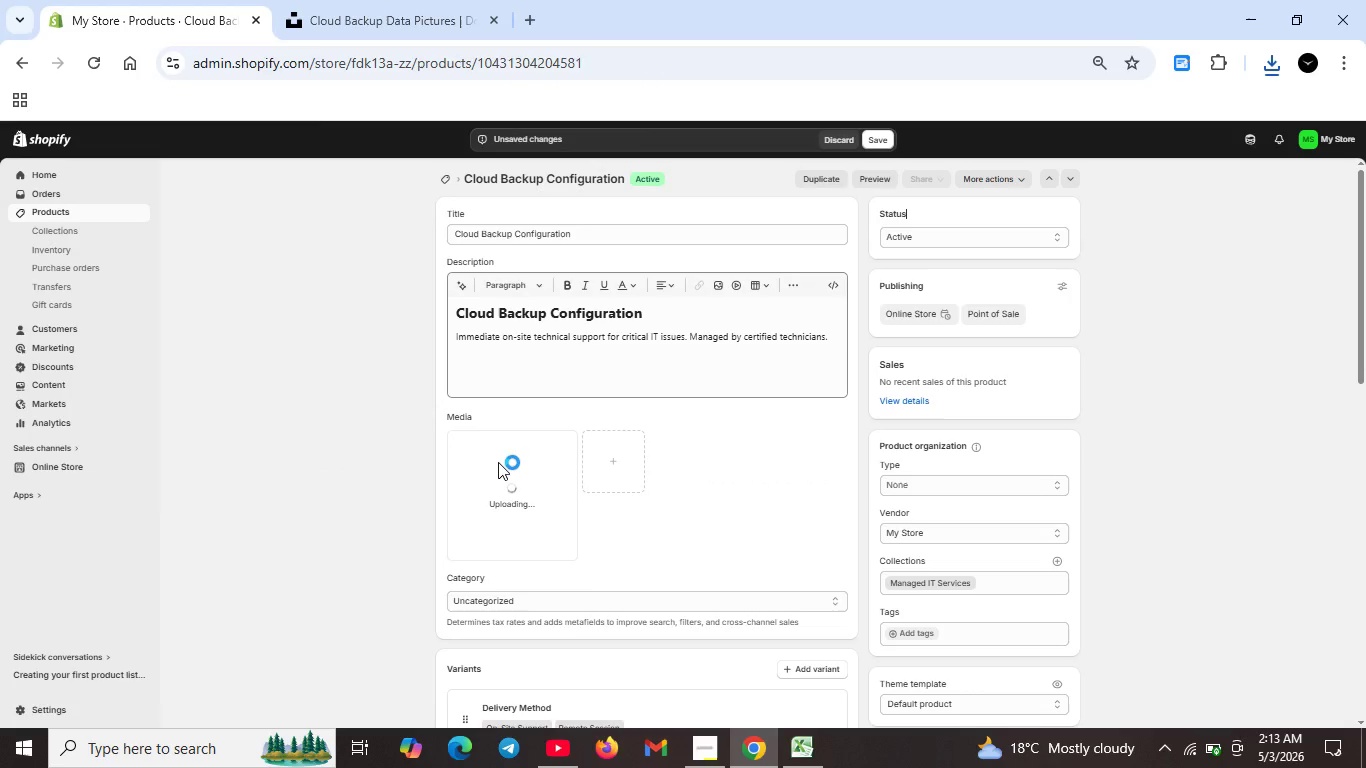 
mouse_move([684, 707])
 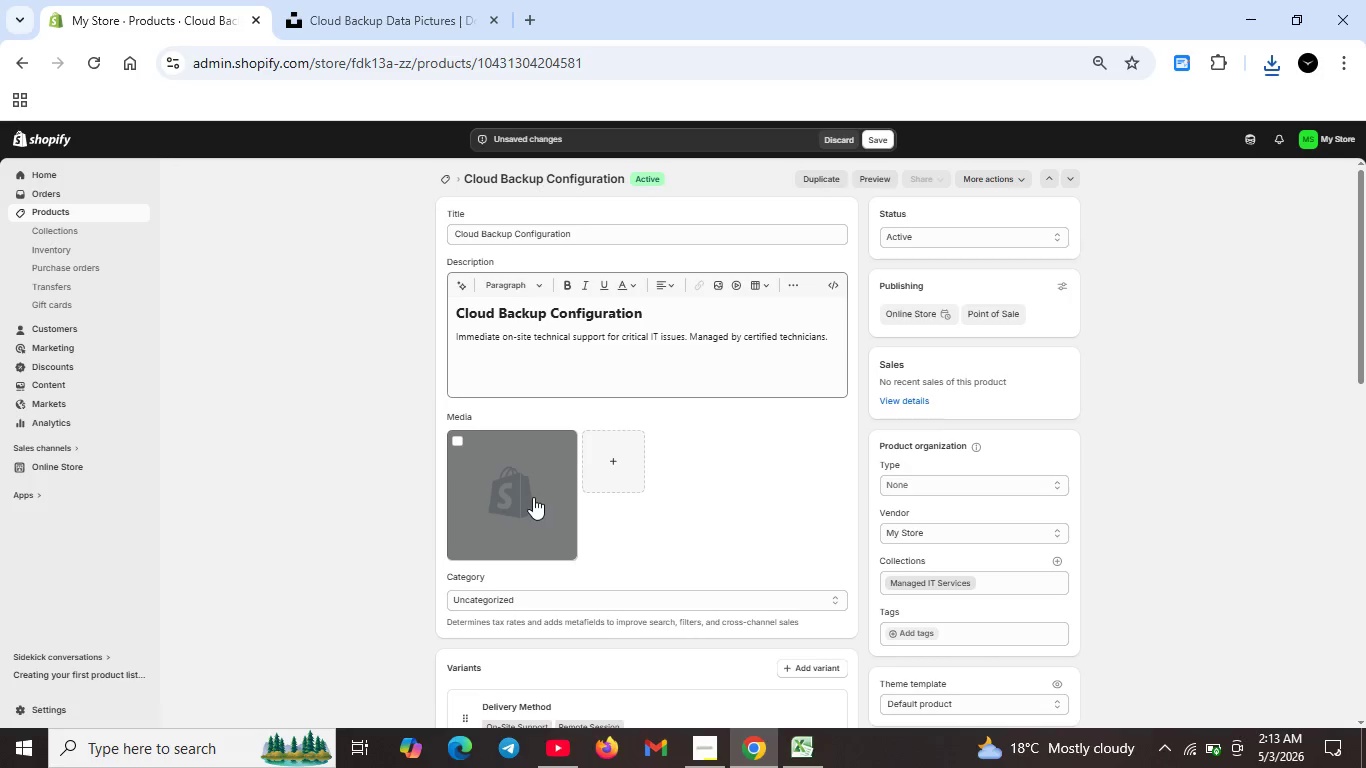 
double_click([511, 488])
 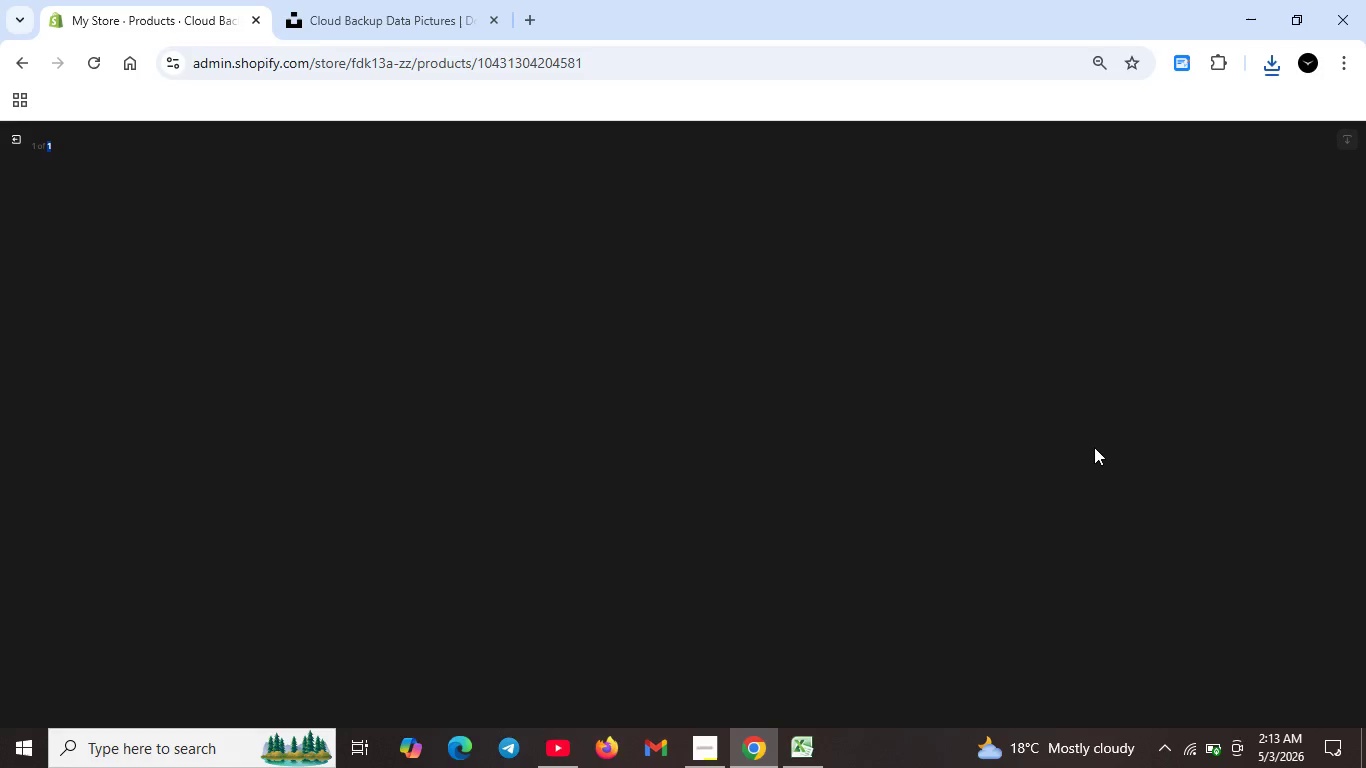 
scroll: coordinate [883, 405], scroll_direction: down, amount: 8.0
 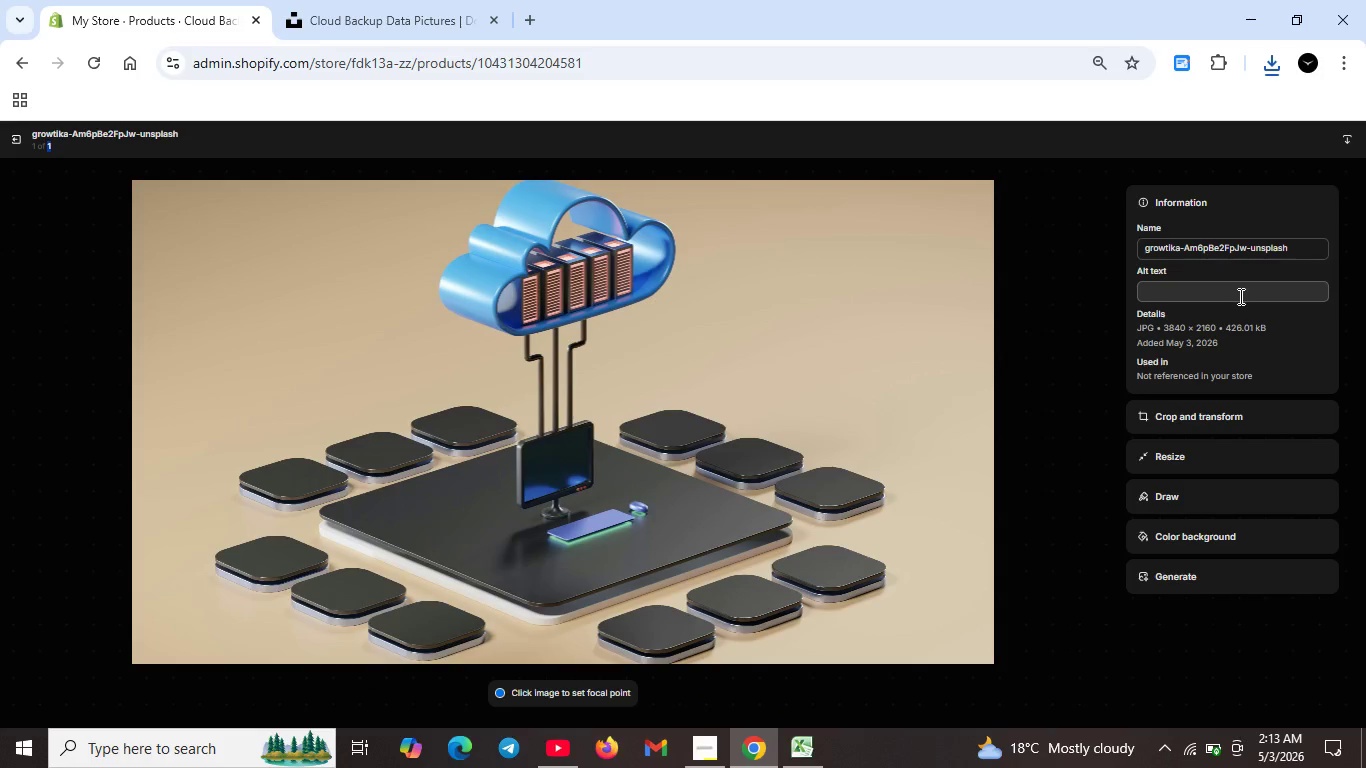 
left_click([1239, 296])
 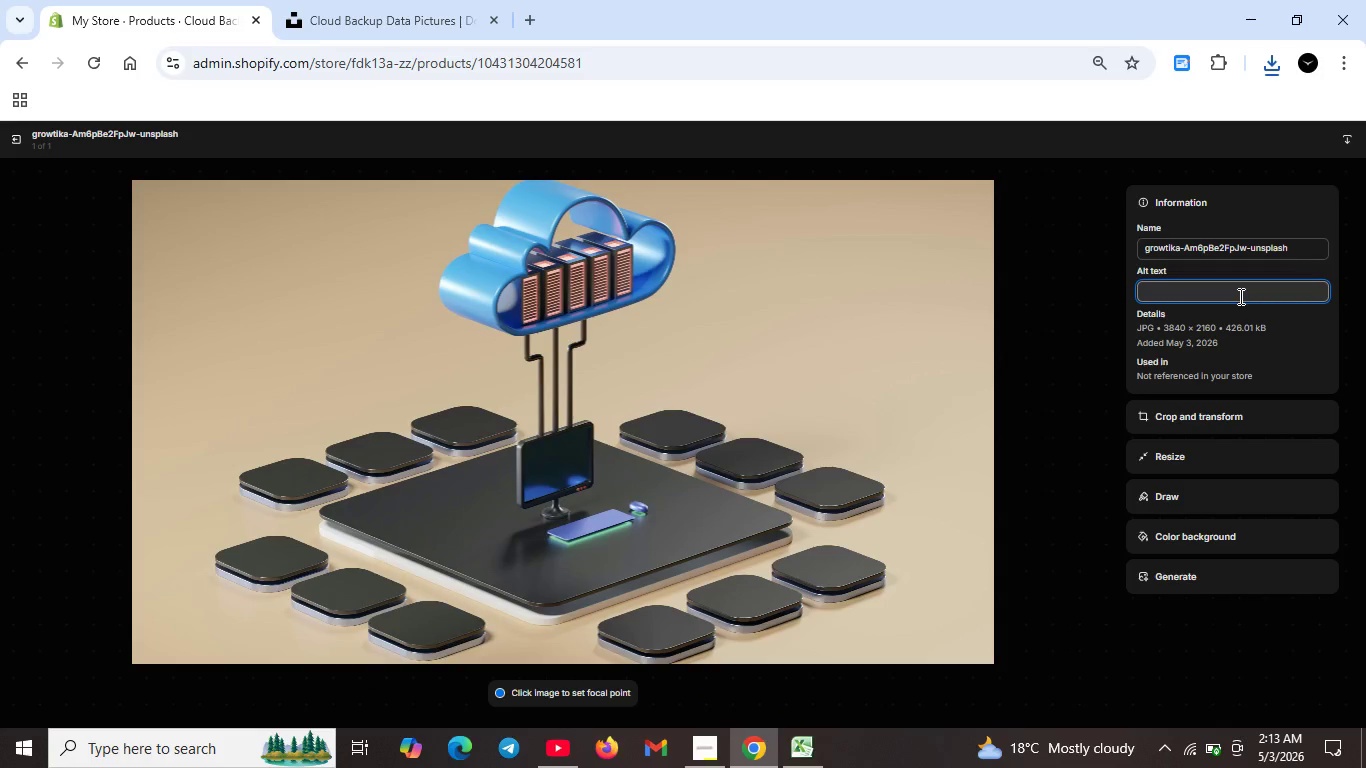 
type(Cloud ckup)
 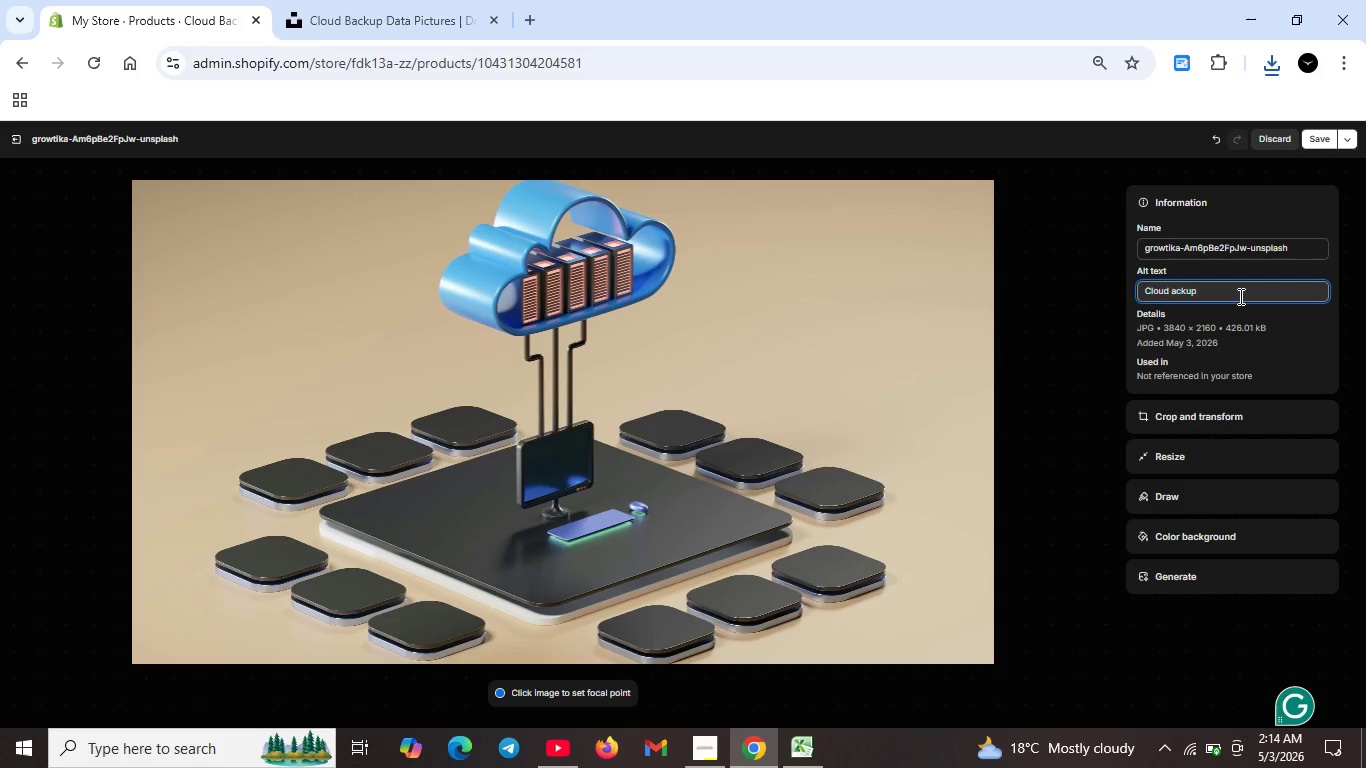 
hold_key(key=A, duration=9.3)
 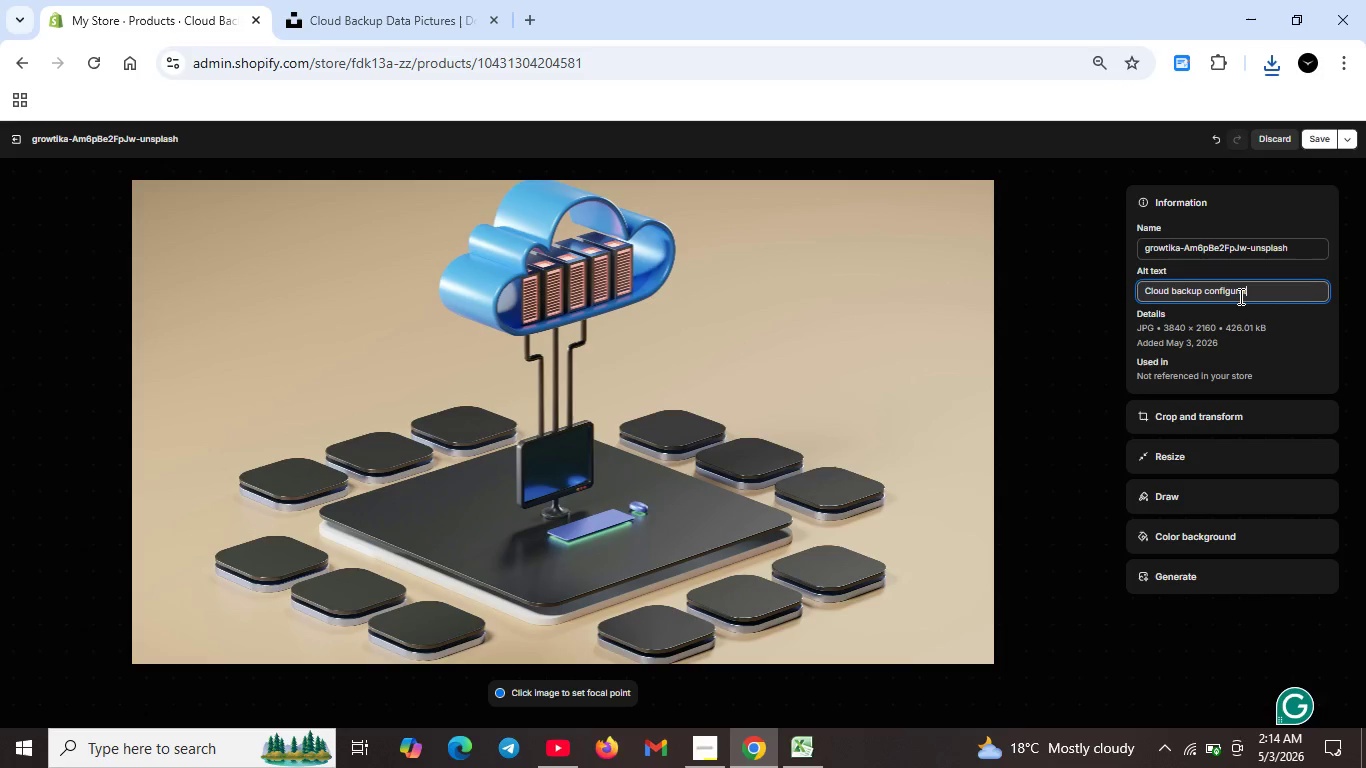 
key(ArrowLeft)
 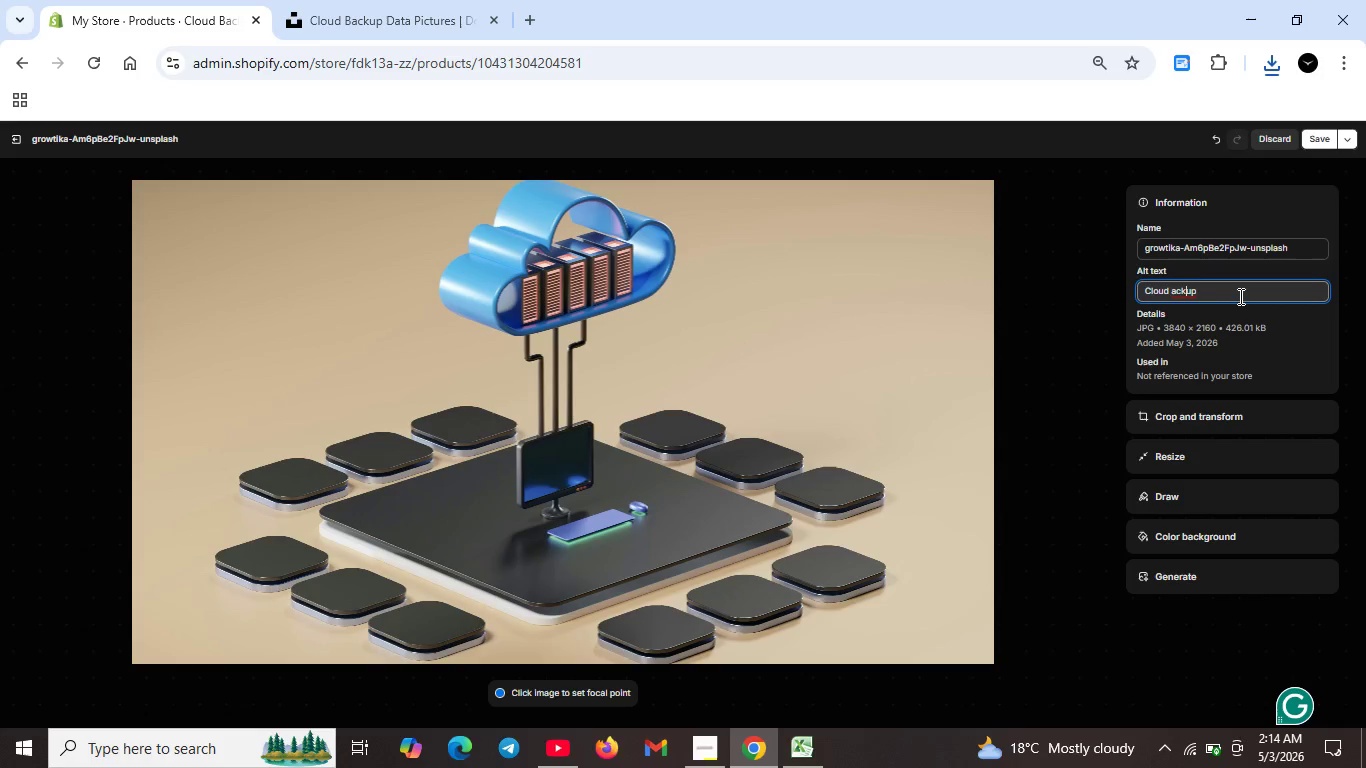 
key(ArrowLeft)
 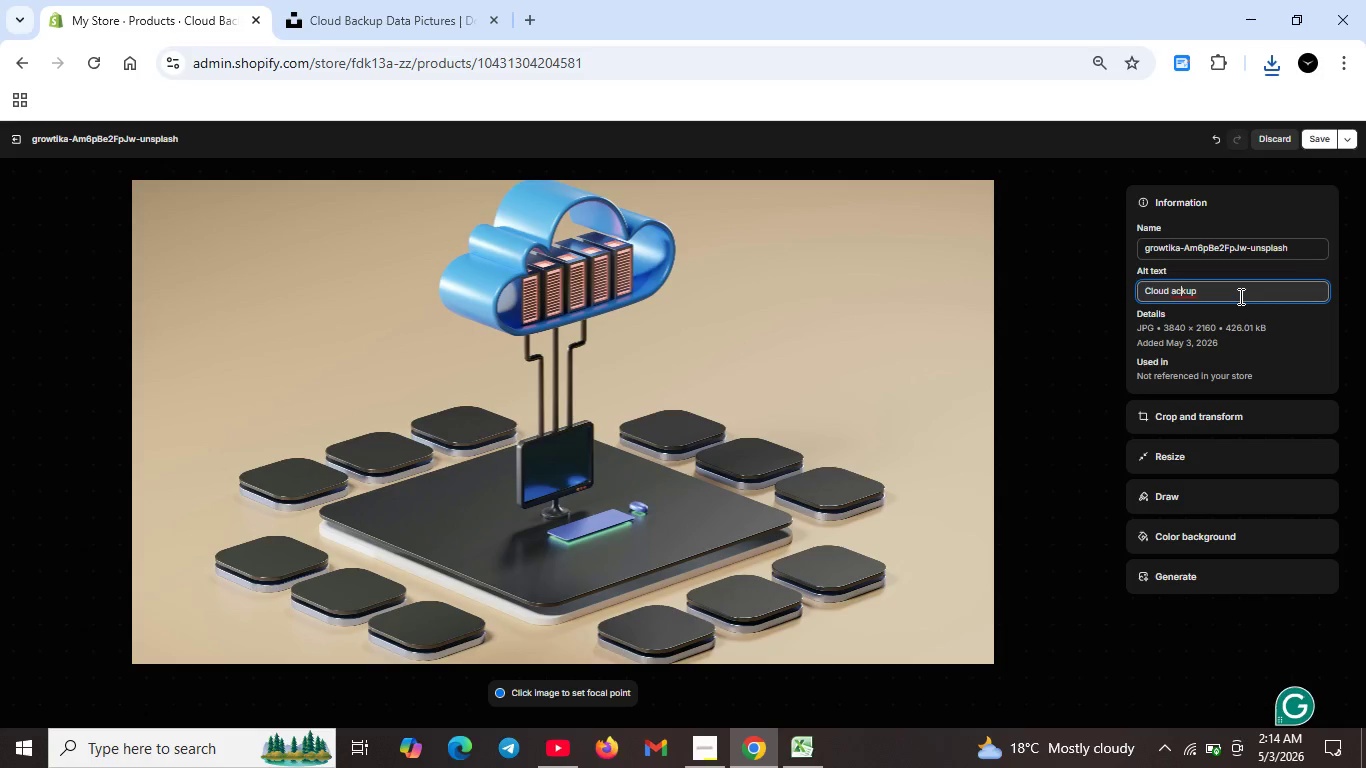 
key(ArrowLeft)
 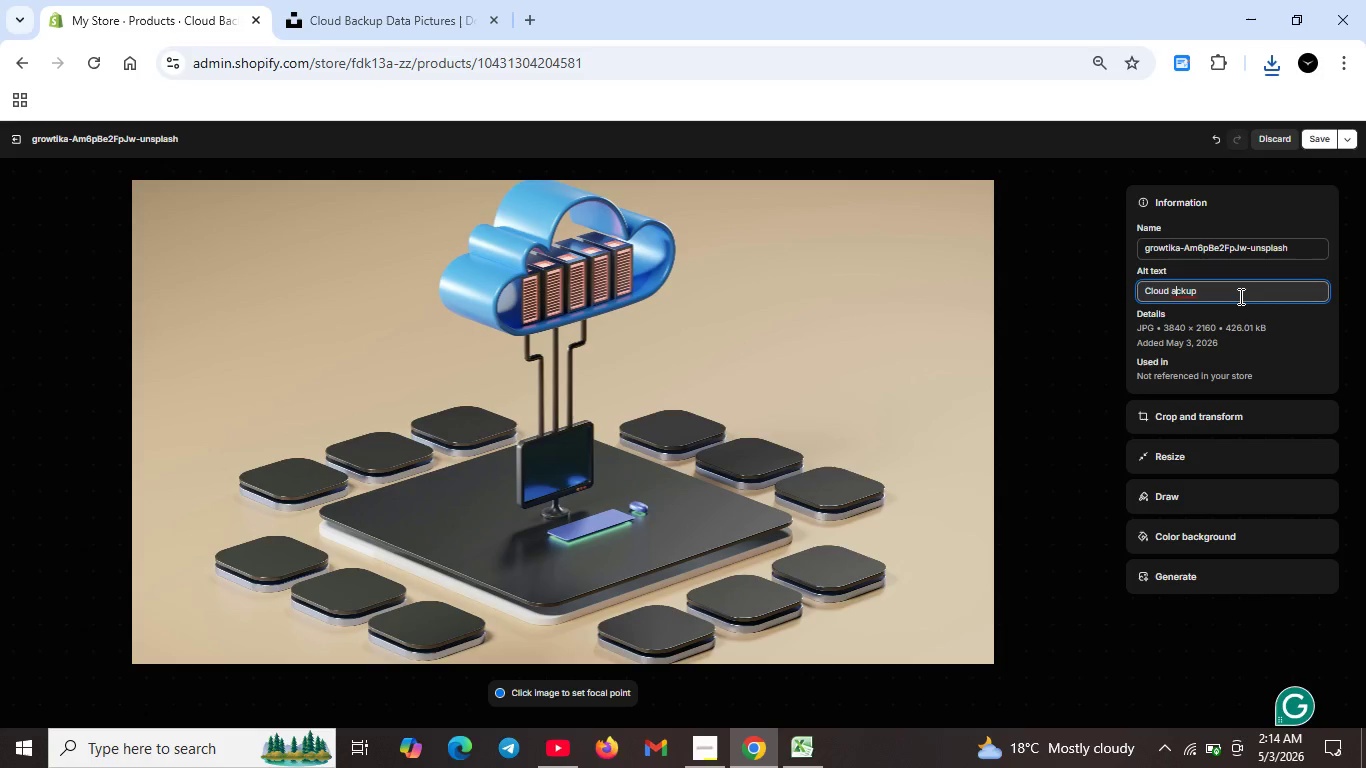 
key(ArrowLeft)
 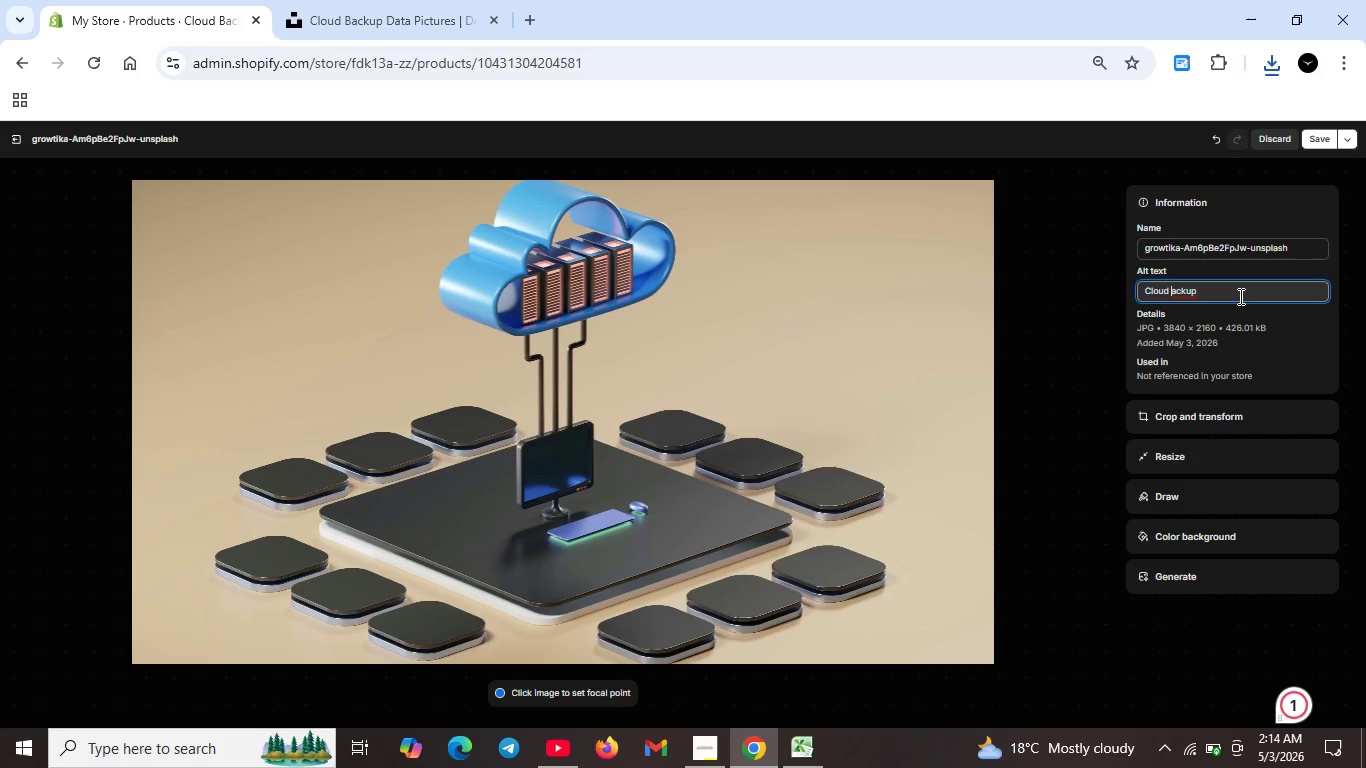 
key(ArrowLeft)
 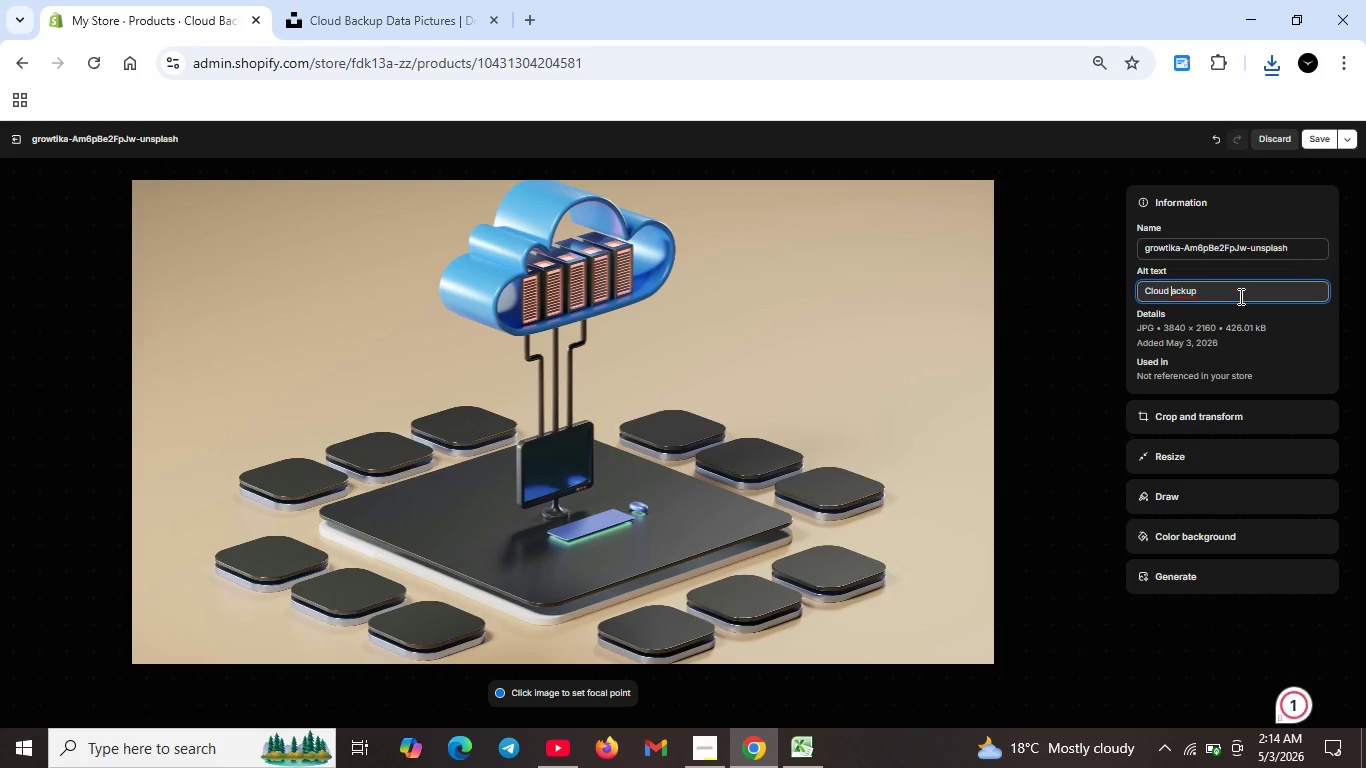 
key(B)
 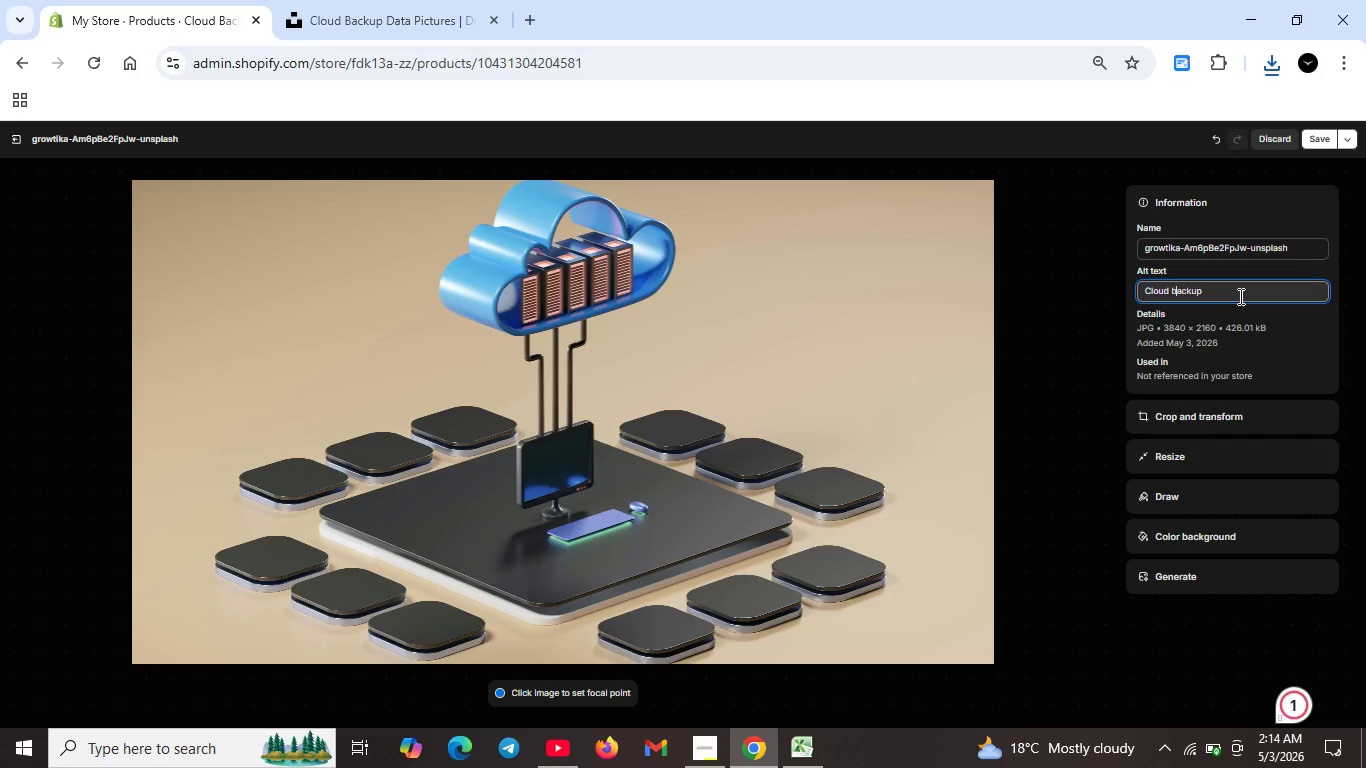 
key(ArrowRight)
 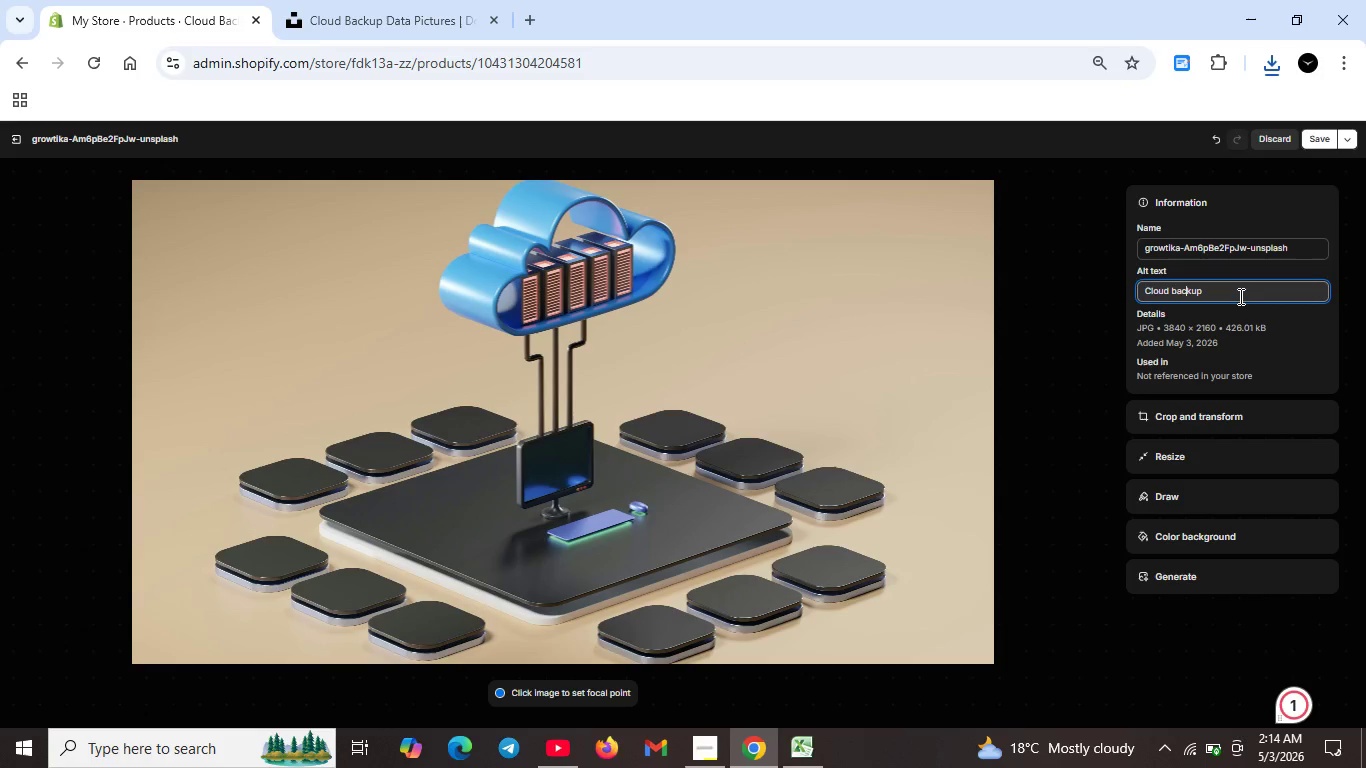 
key(ArrowRight)
 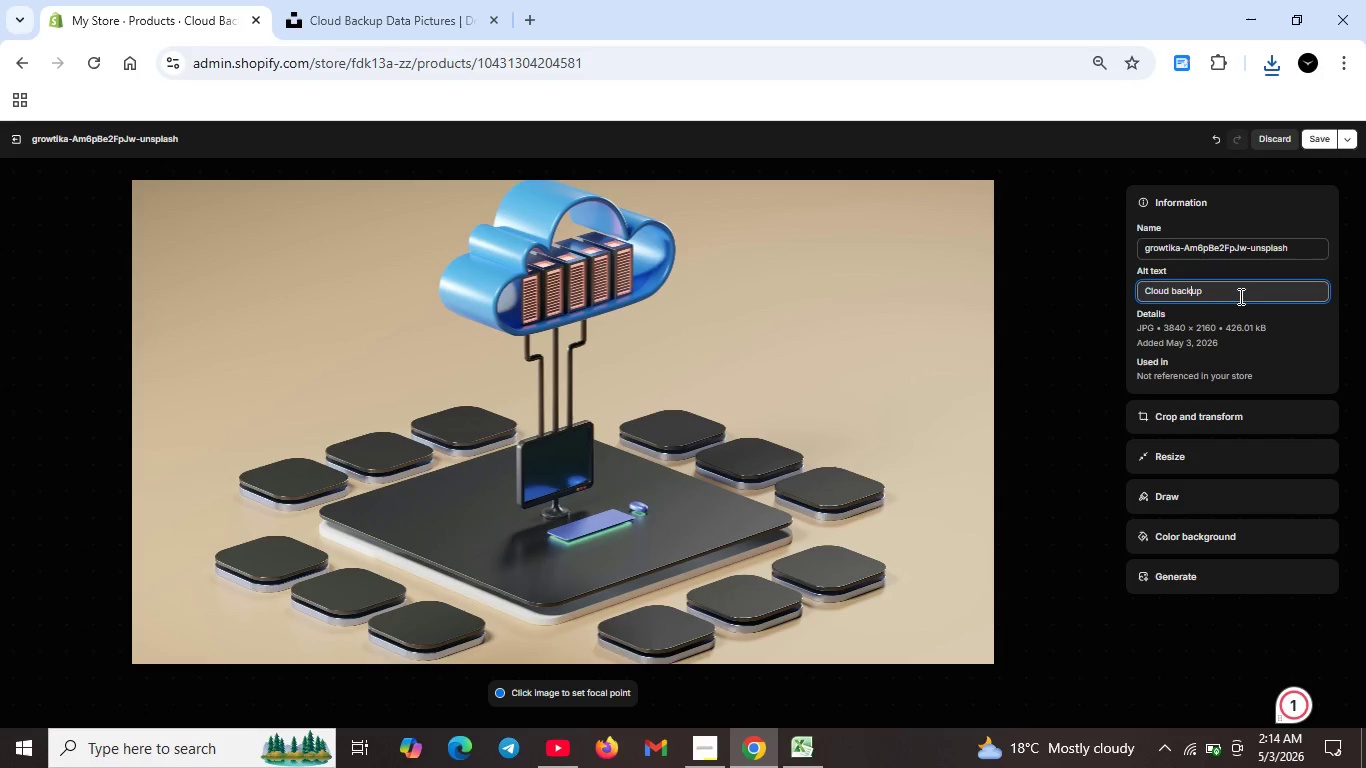 
key(ArrowRight)
 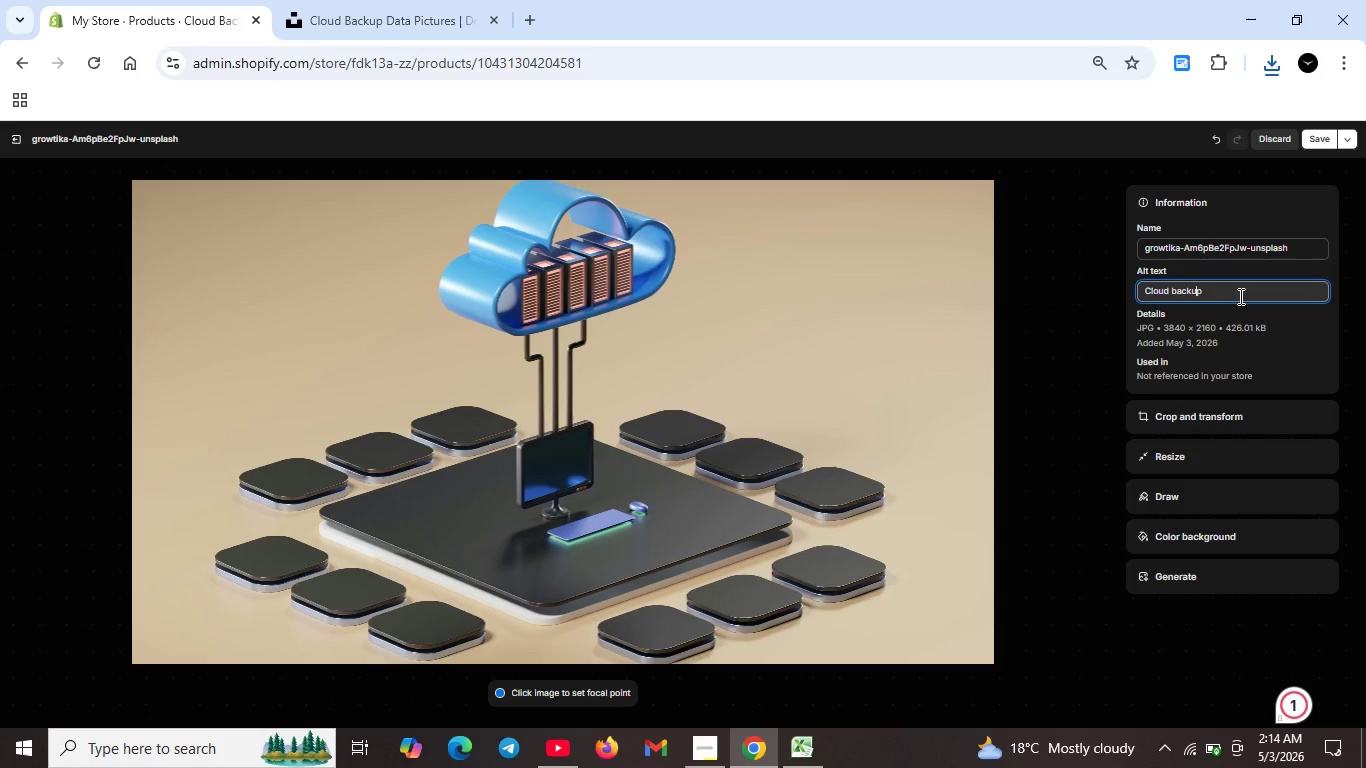 
key(ArrowRight)
 